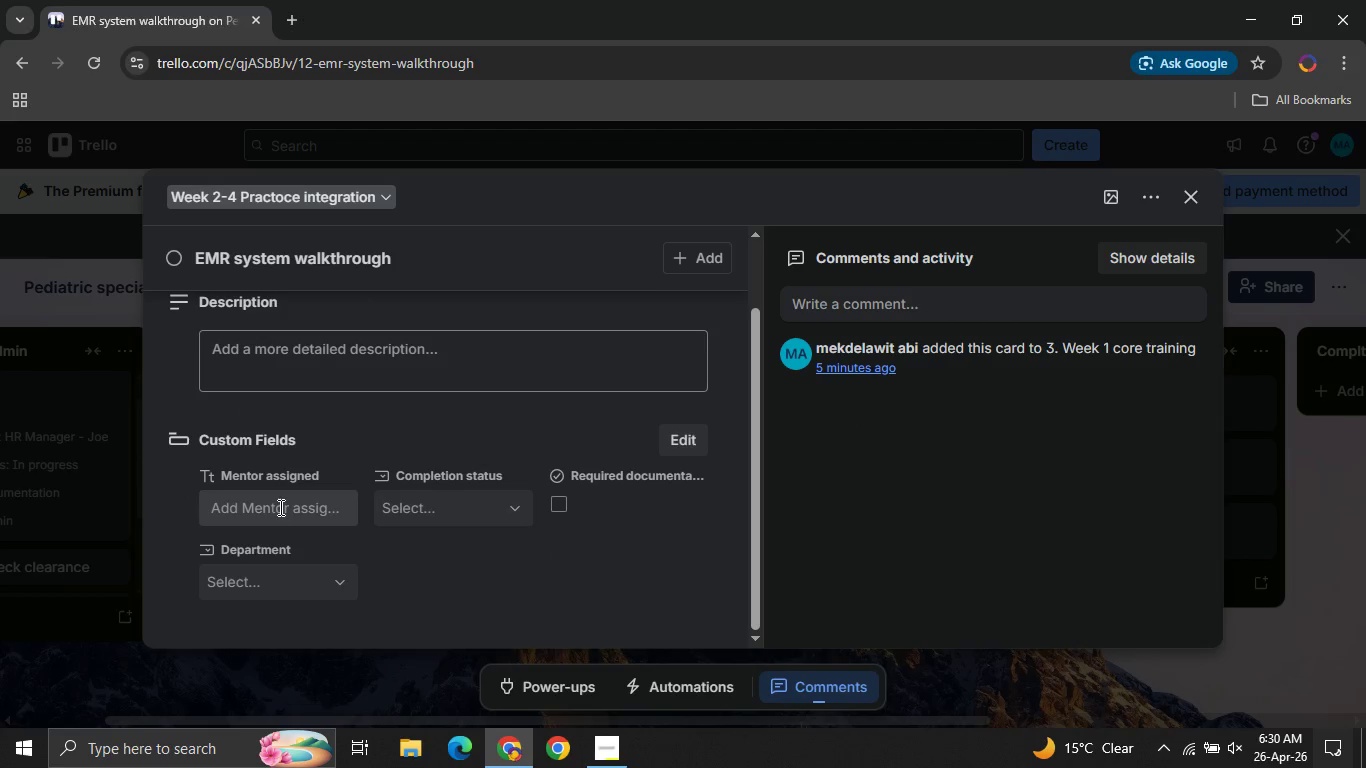 
left_click([279, 507])
 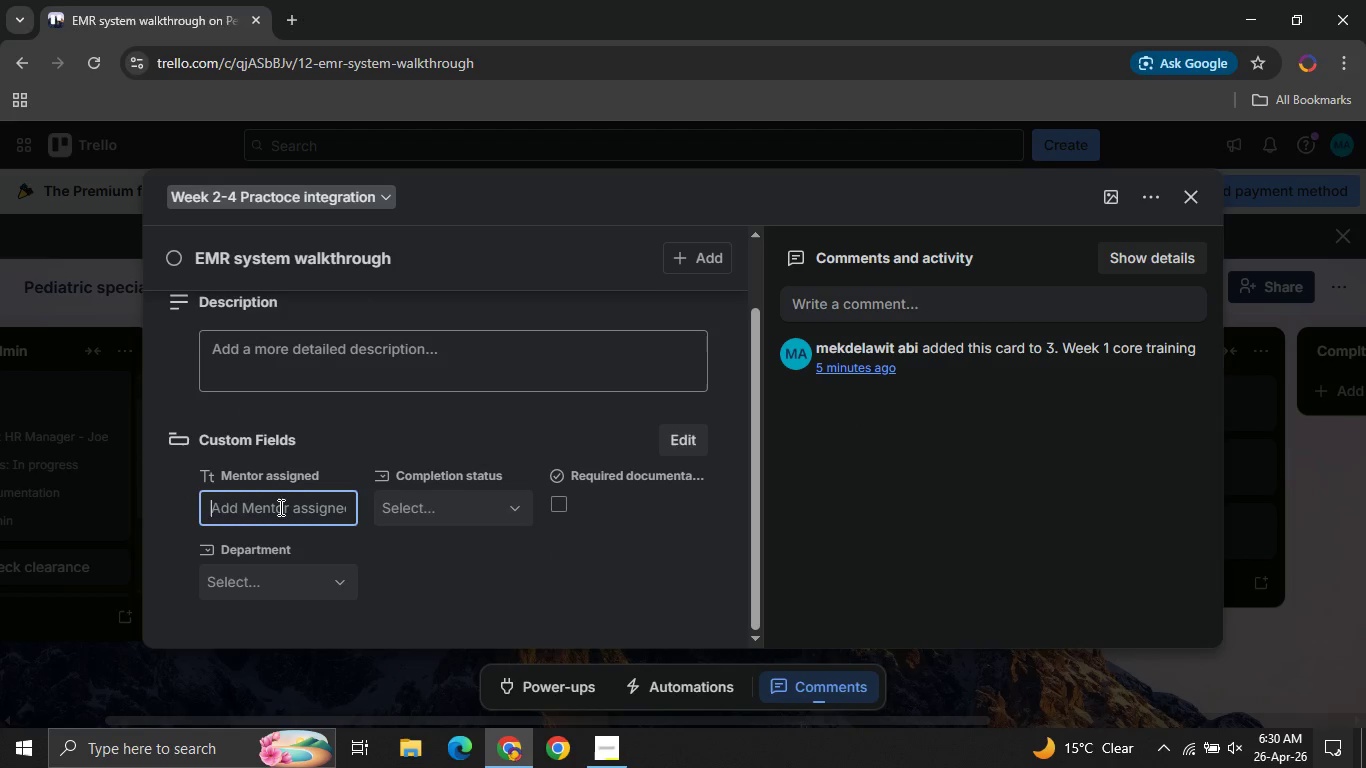 
type(IT Lead - Sam )
 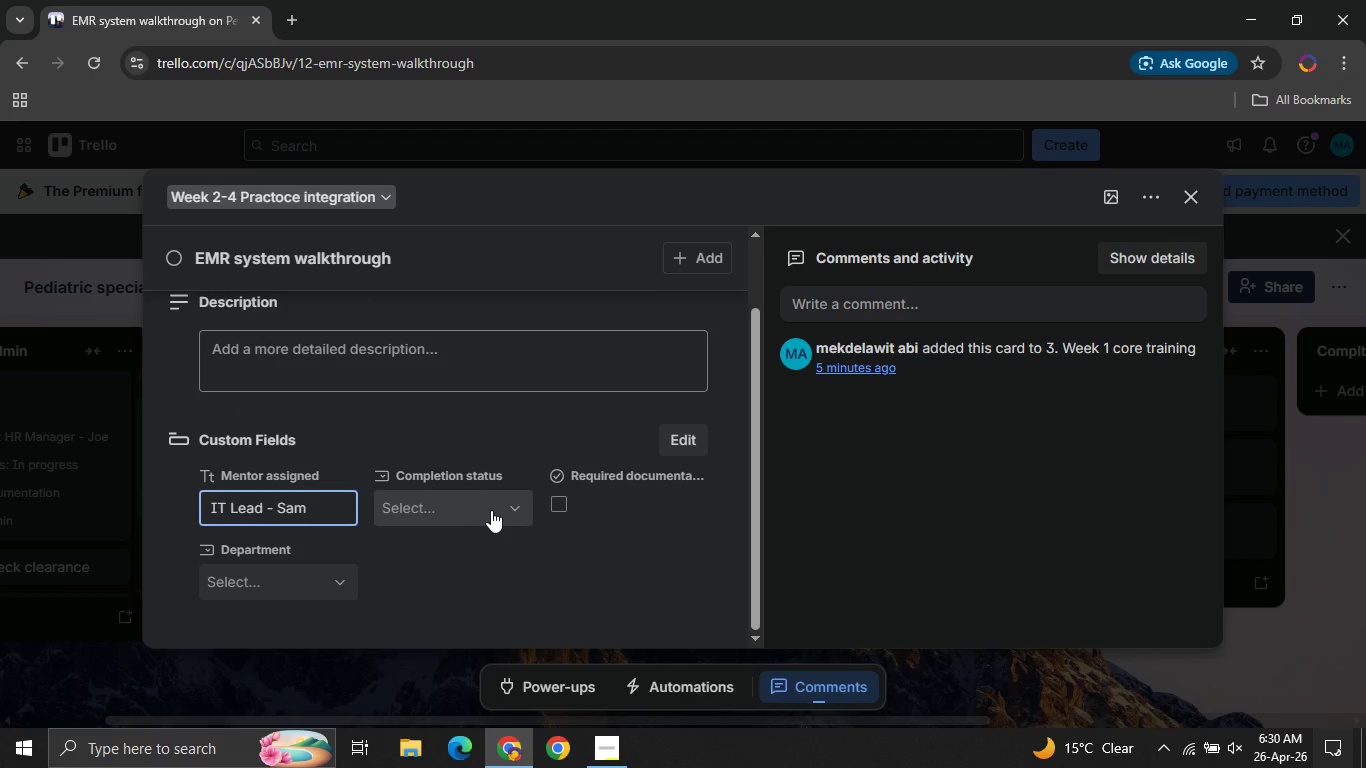 
left_click([491, 510])
 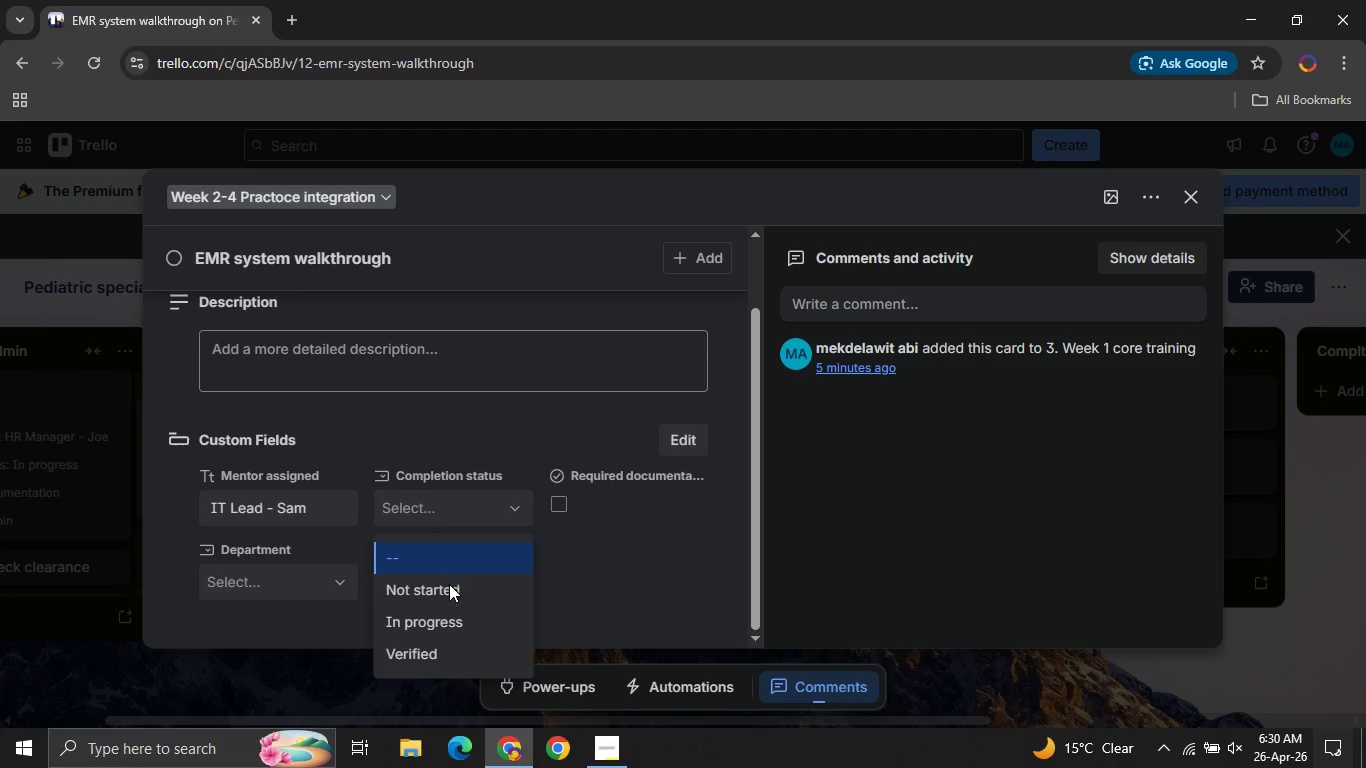 
left_click([441, 621])
 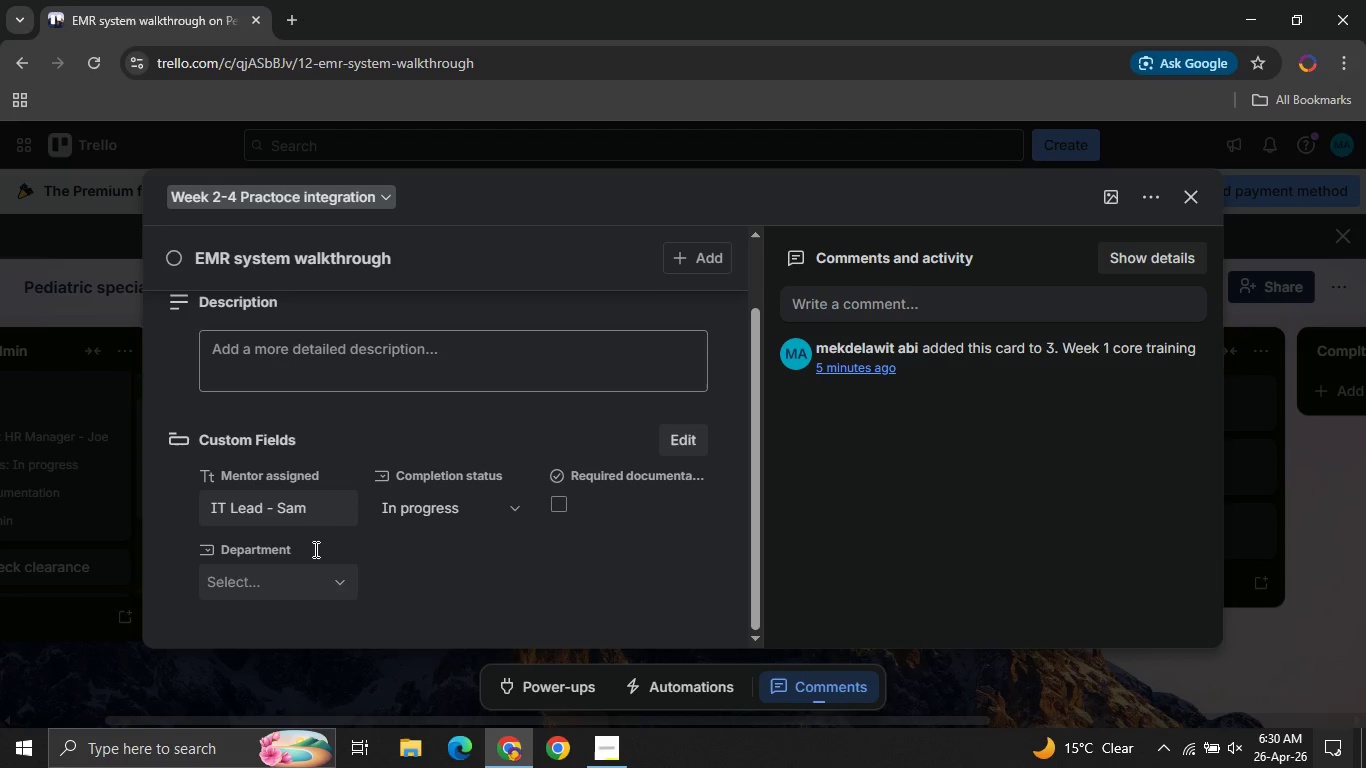 
left_click([271, 583])
 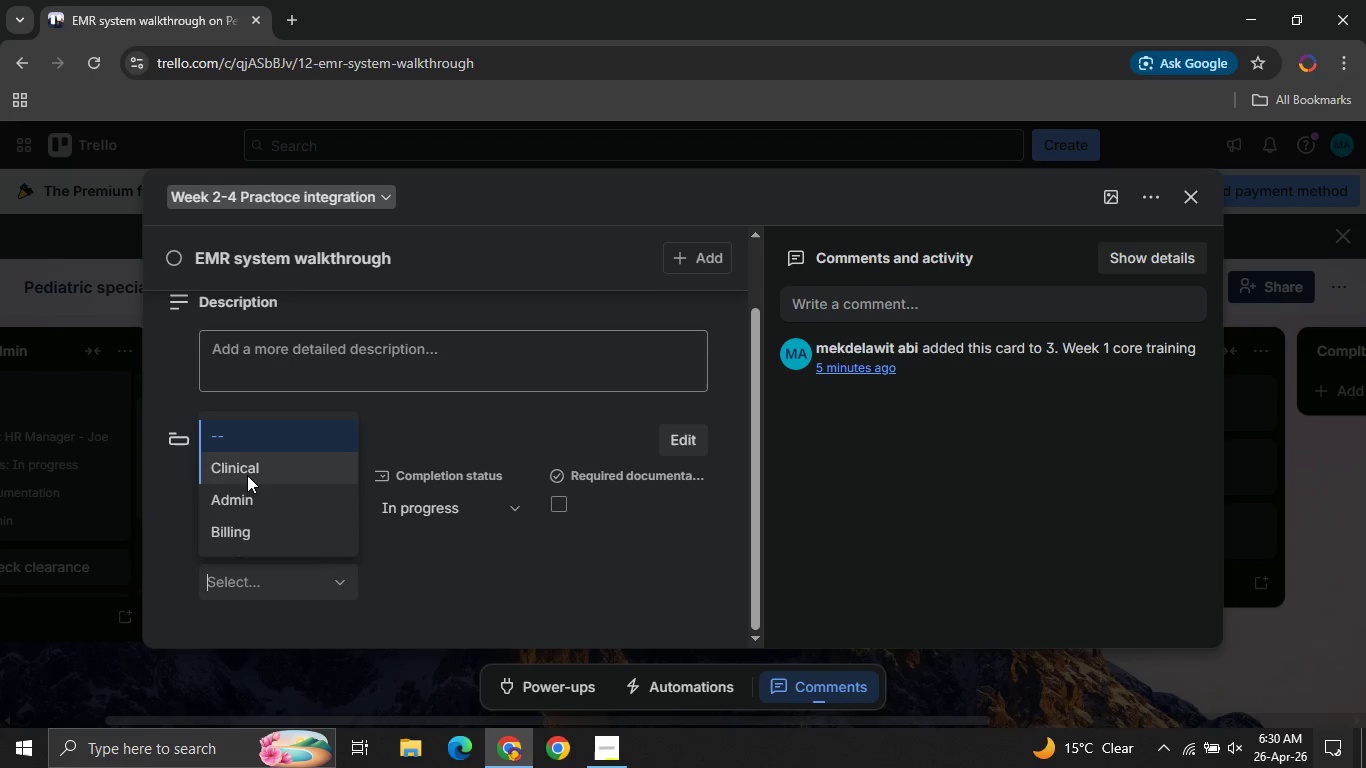 
left_click([247, 473])
 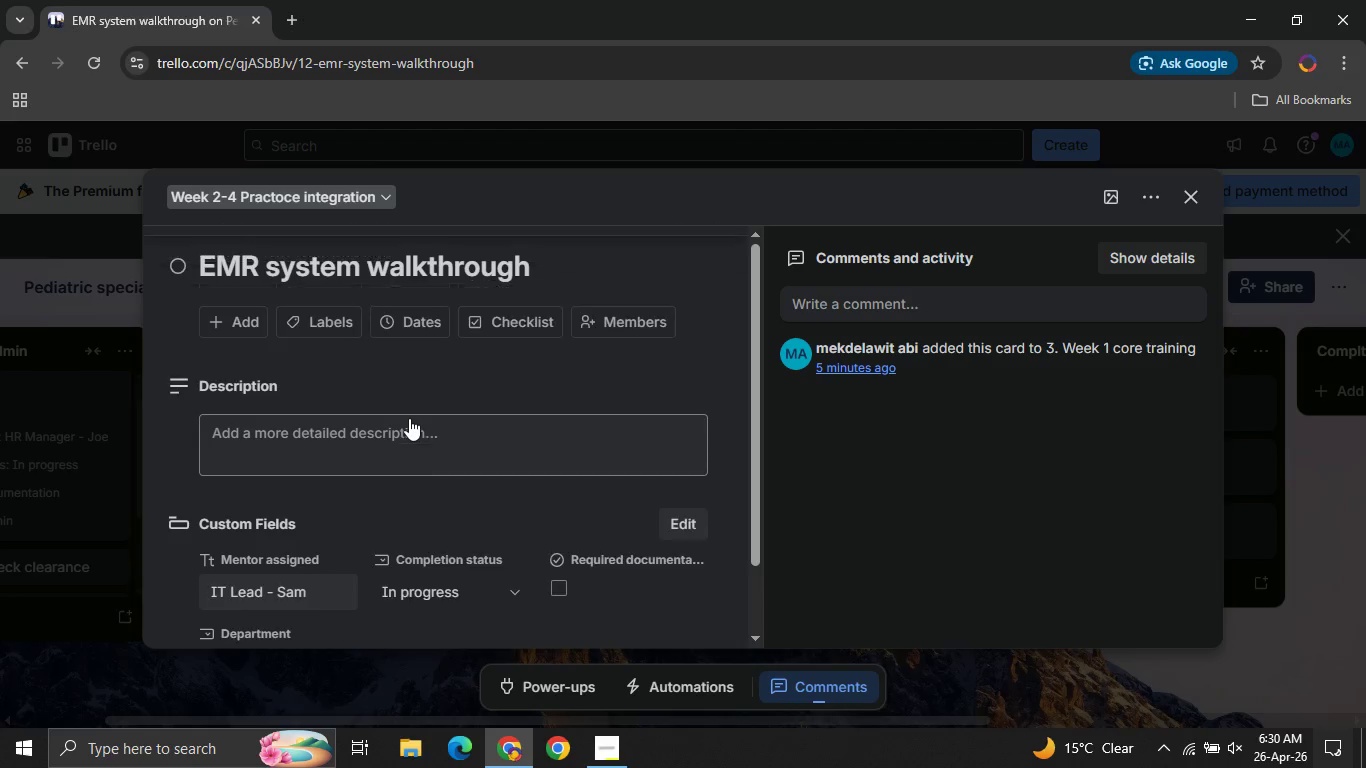 
left_click([389, 333])
 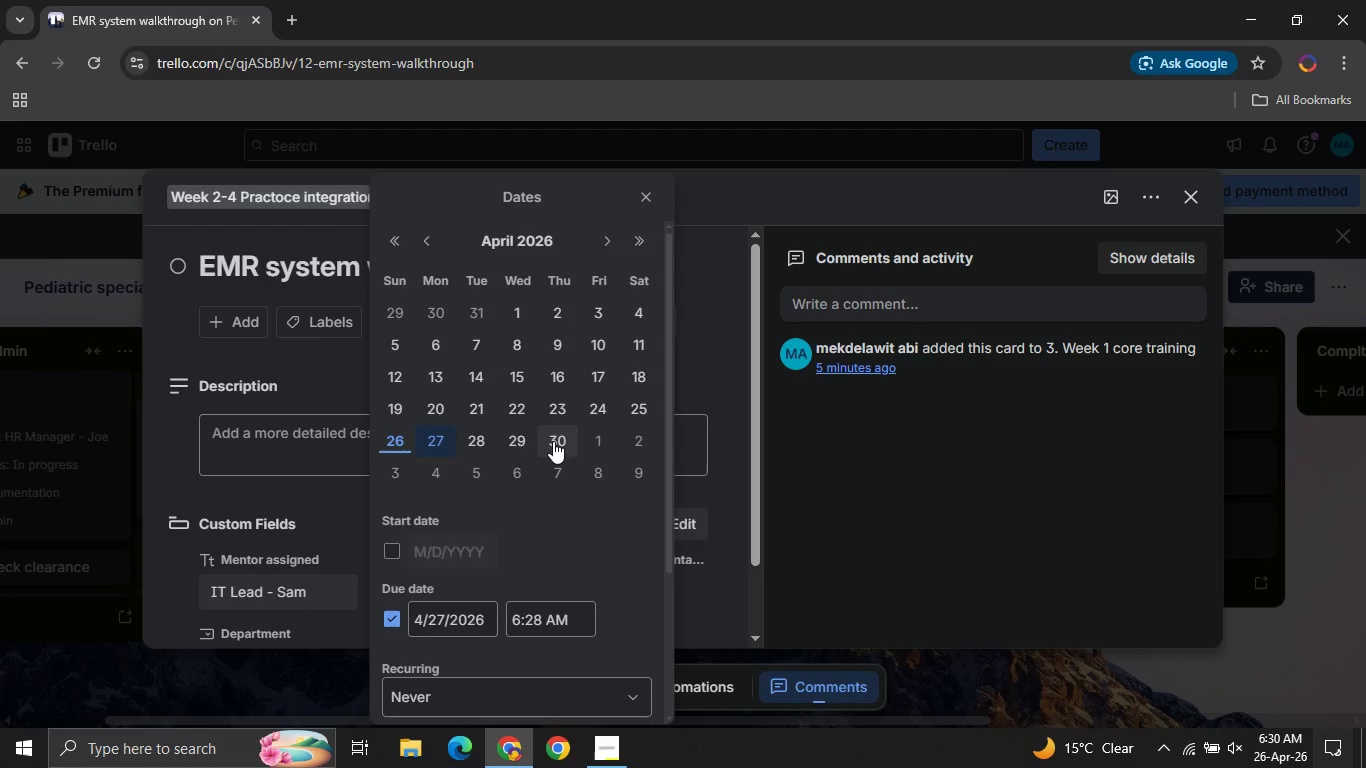 
left_click([601, 433])
 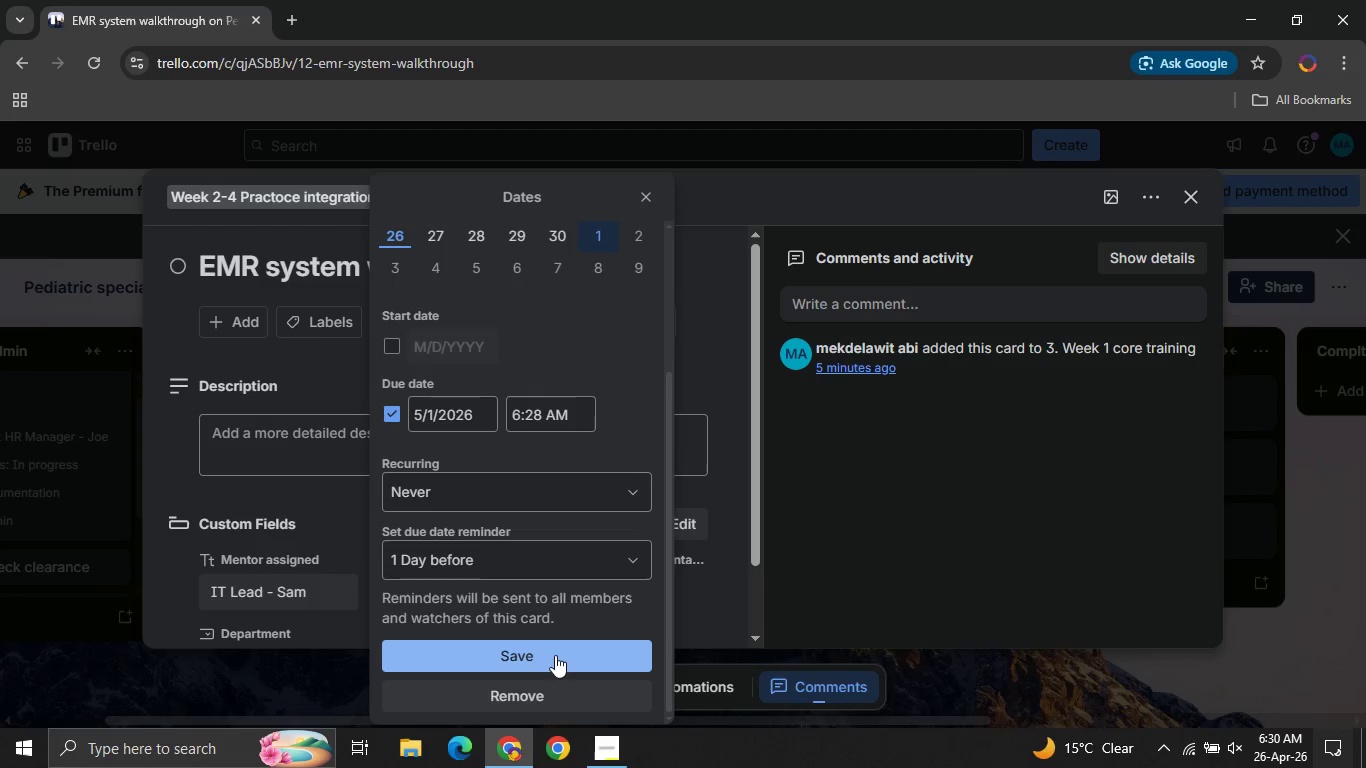 
left_click([521, 655])
 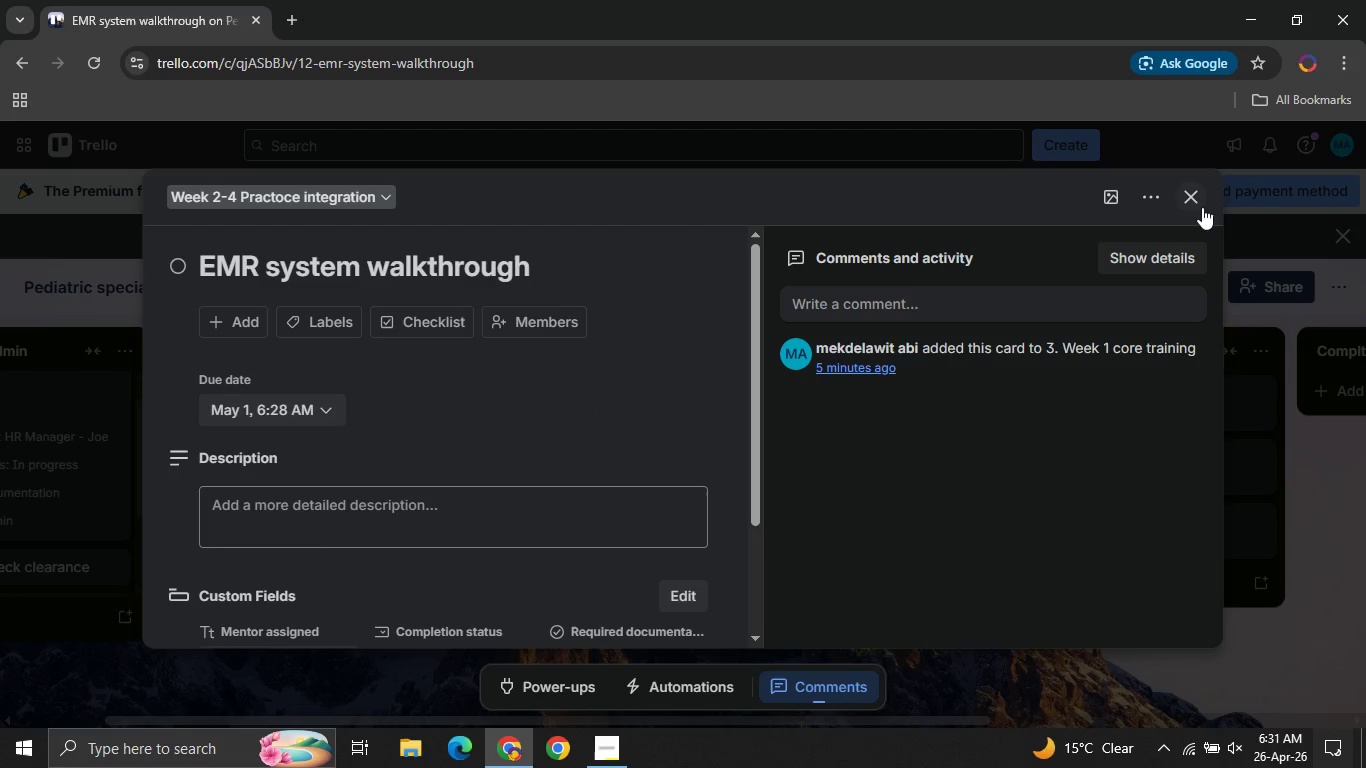 
left_click([1178, 196])
 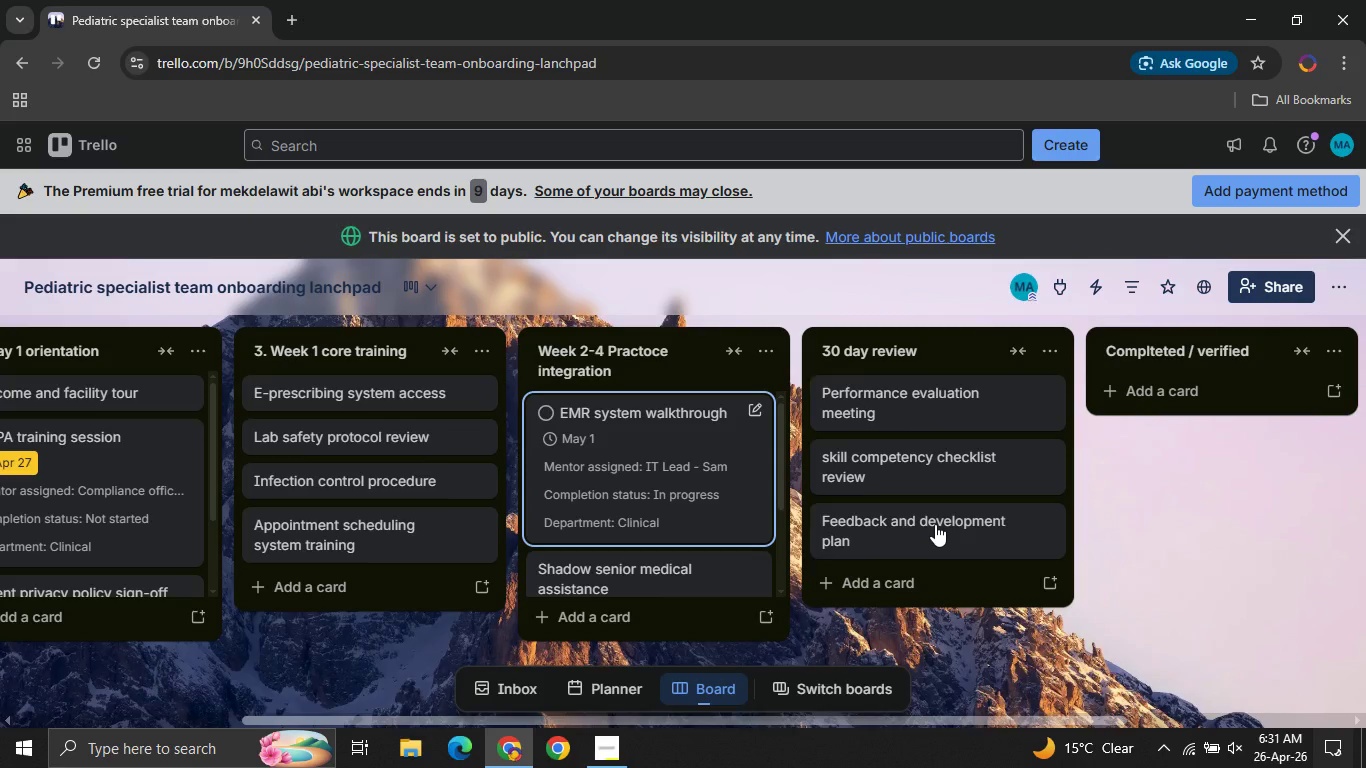 
wait(13.39)
 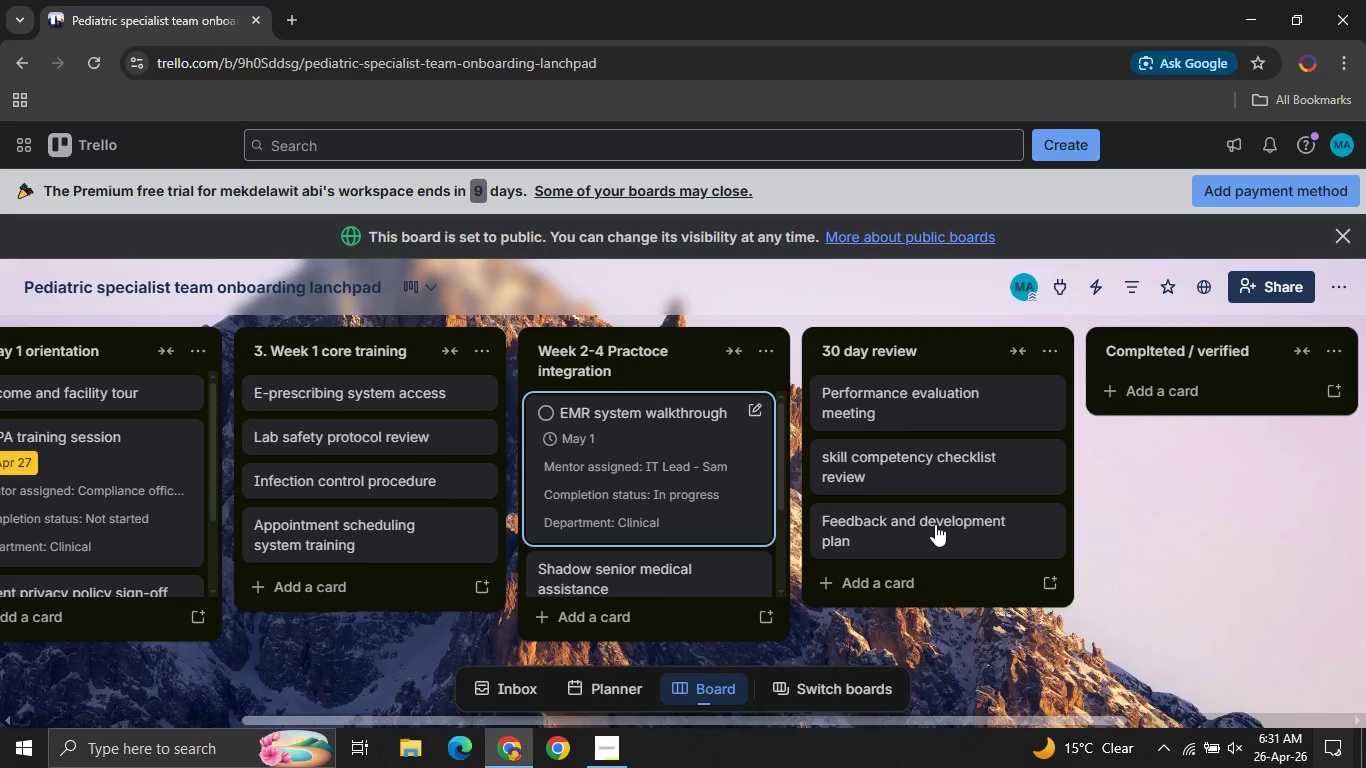 
mouse_move([616, 478])
 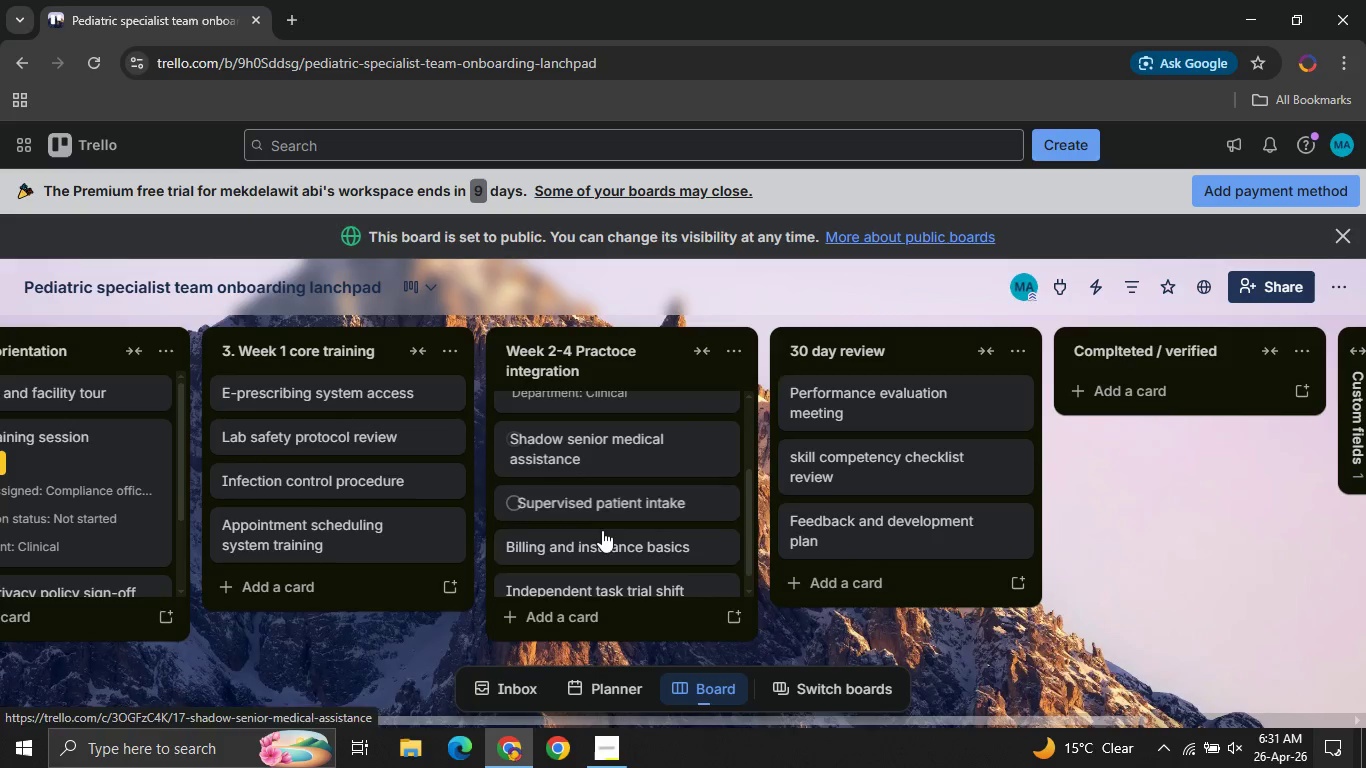 
left_click([593, 544])
 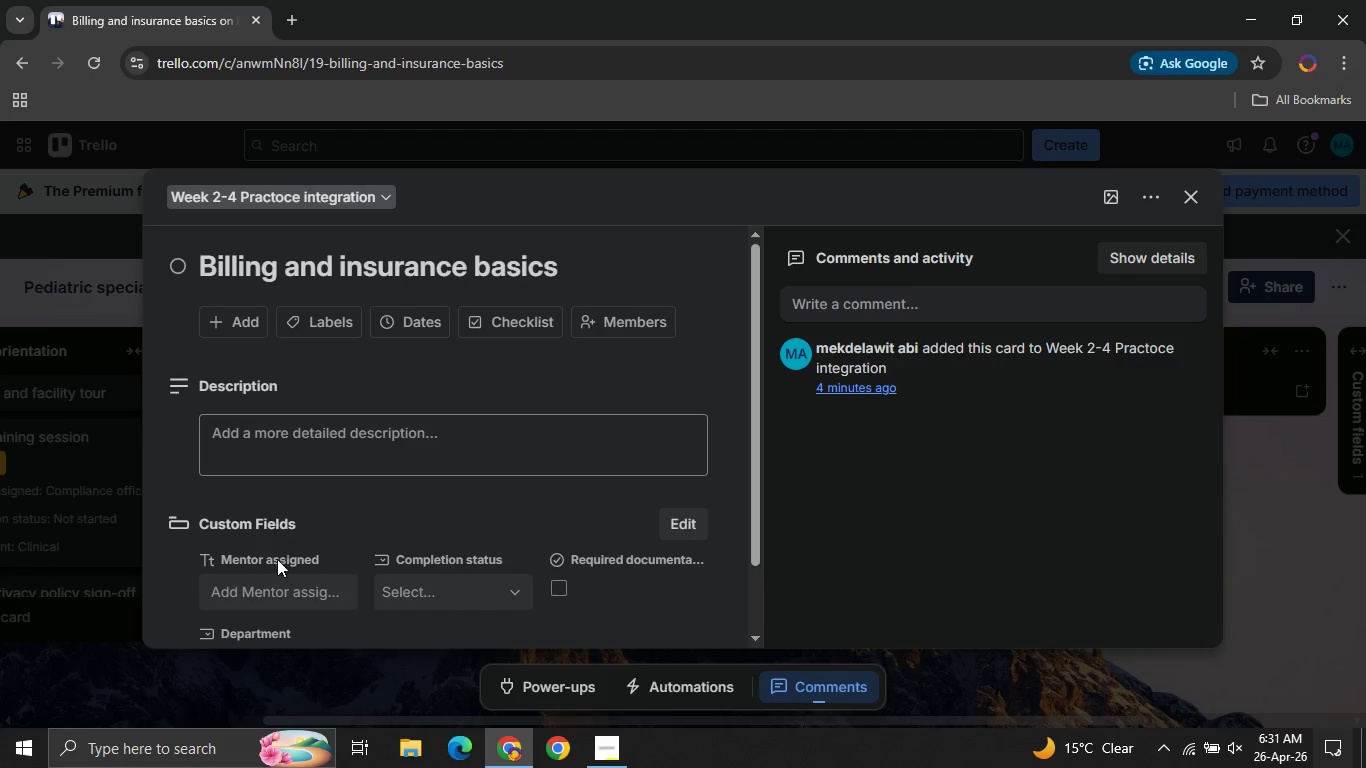 
left_click([285, 592])
 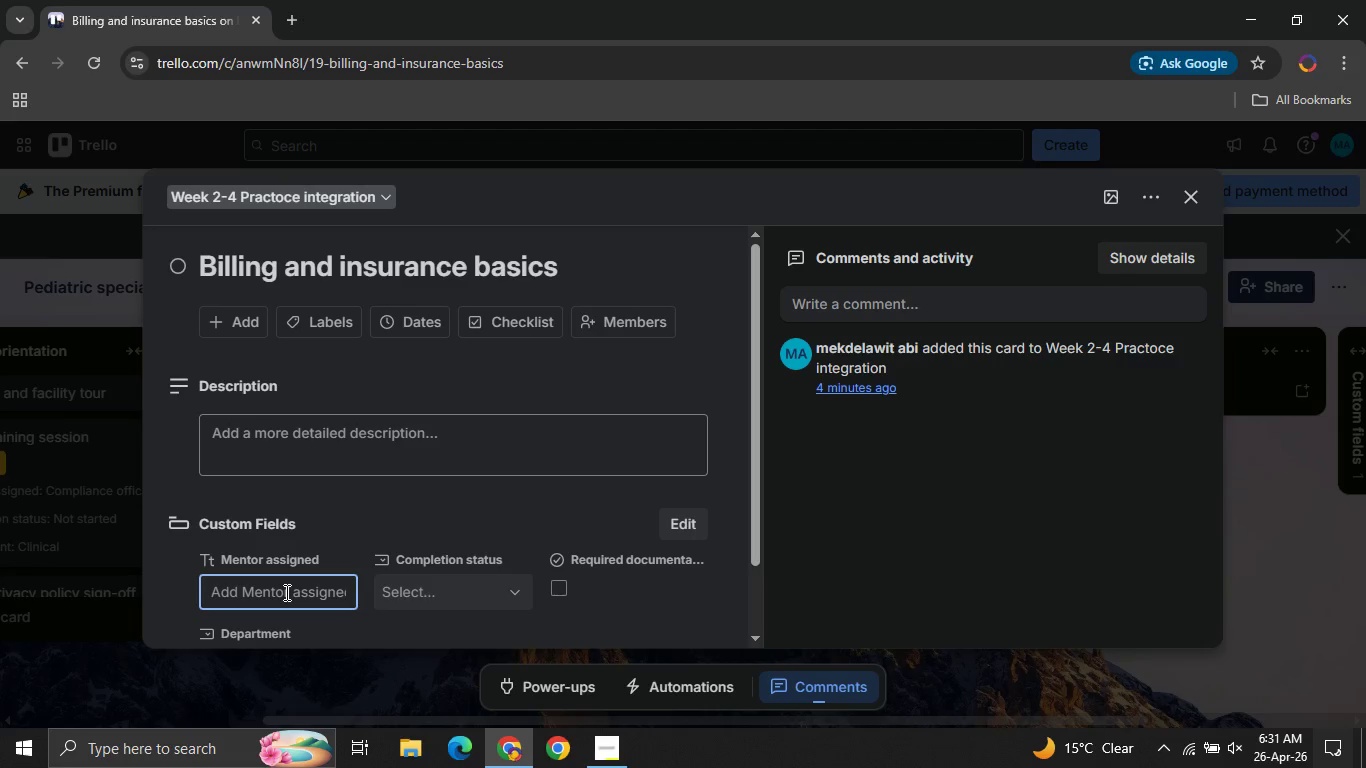 
type(Bii)
key(Backspace)
type(lling supervise)
key(Backspace)
type(or - Mr. Amir )
 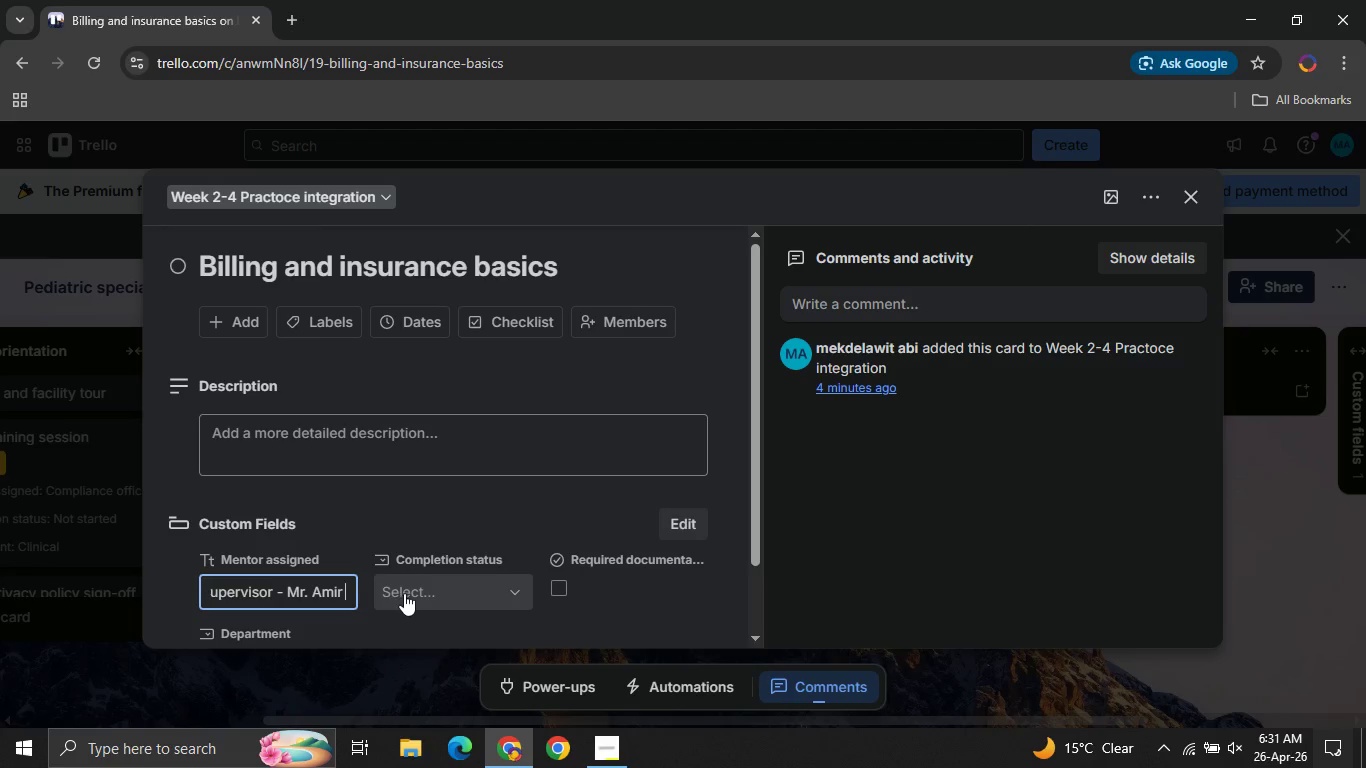 
left_click([405, 591])
 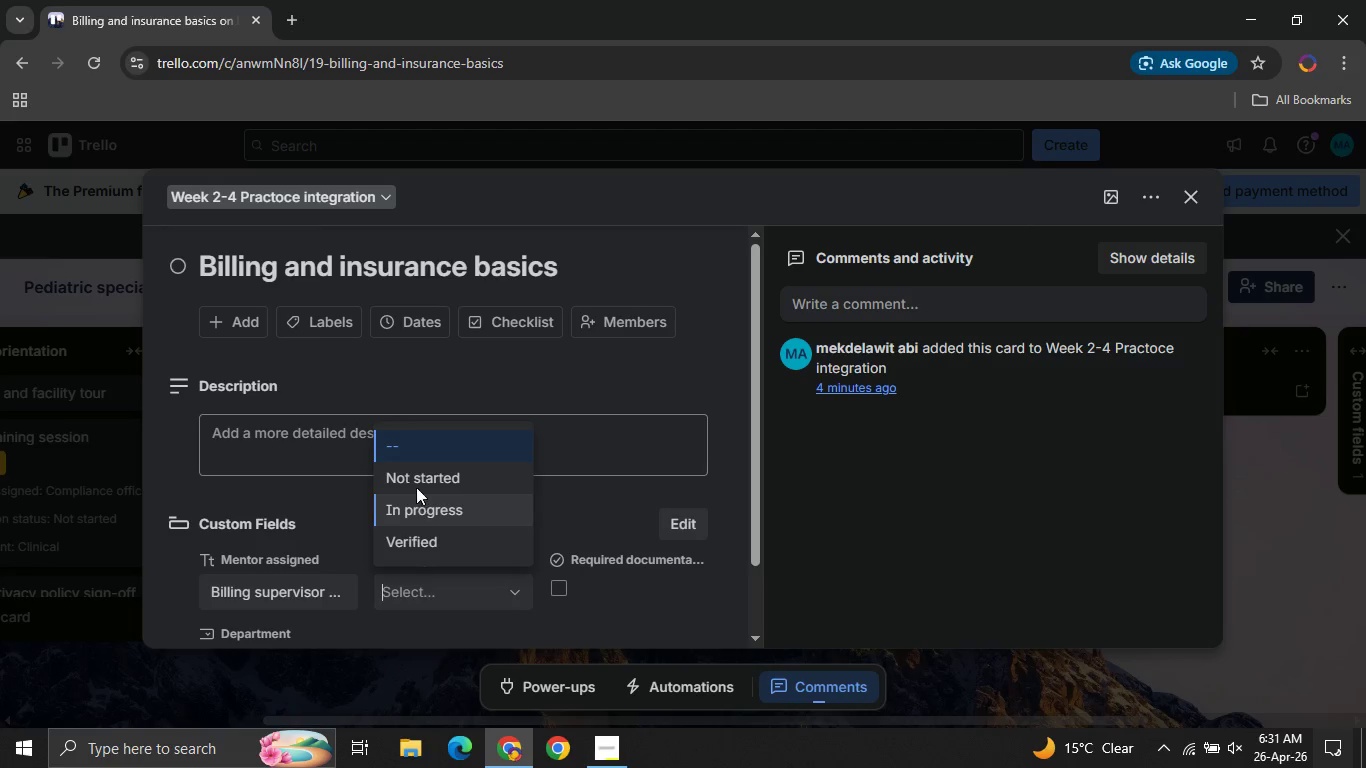 
left_click([410, 482])
 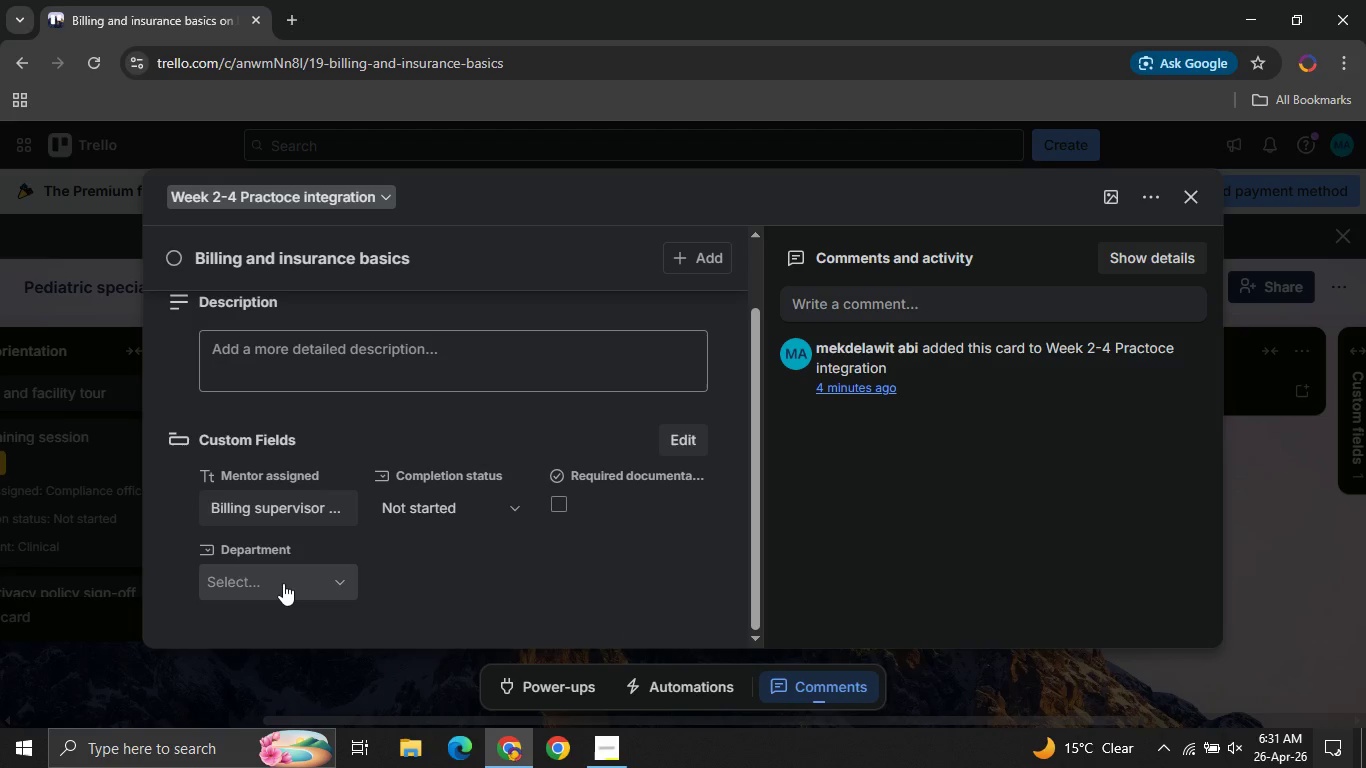 
left_click([283, 583])
 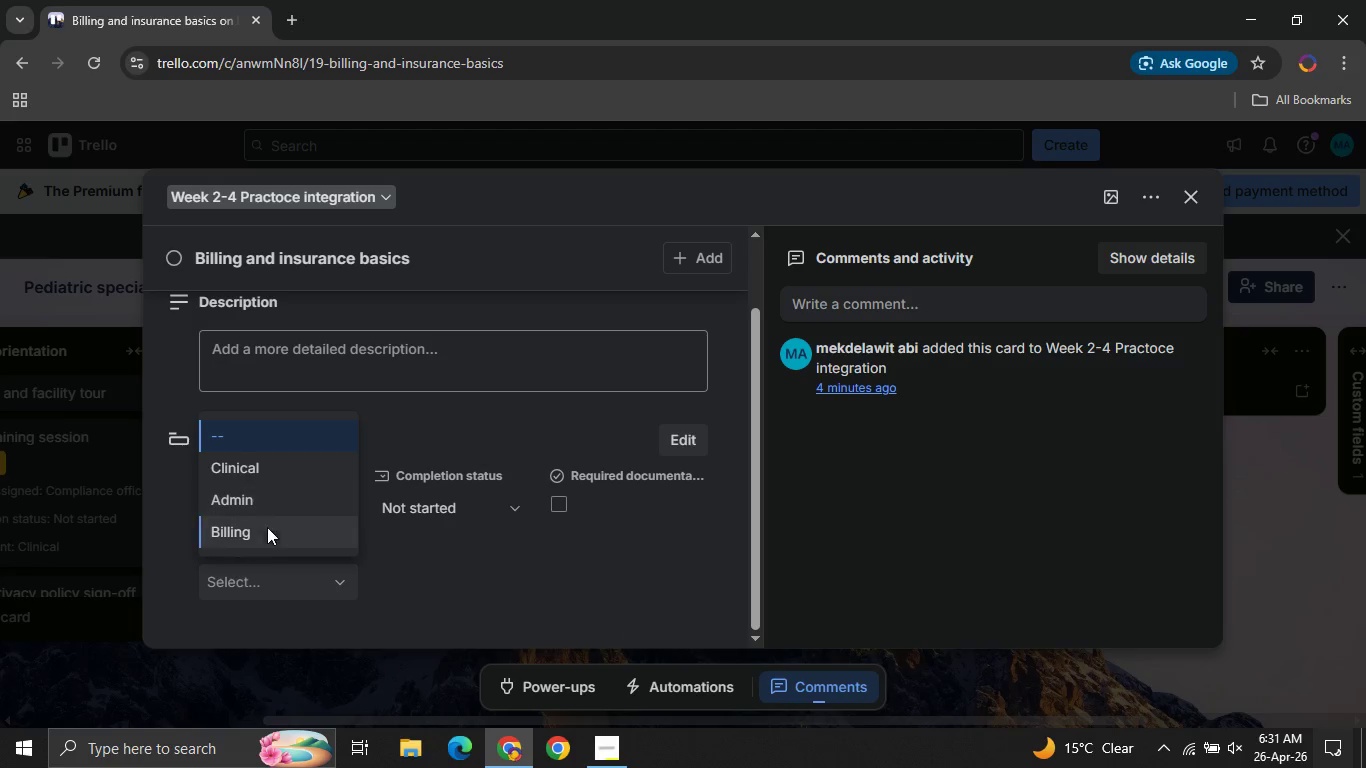 
left_click([263, 543])
 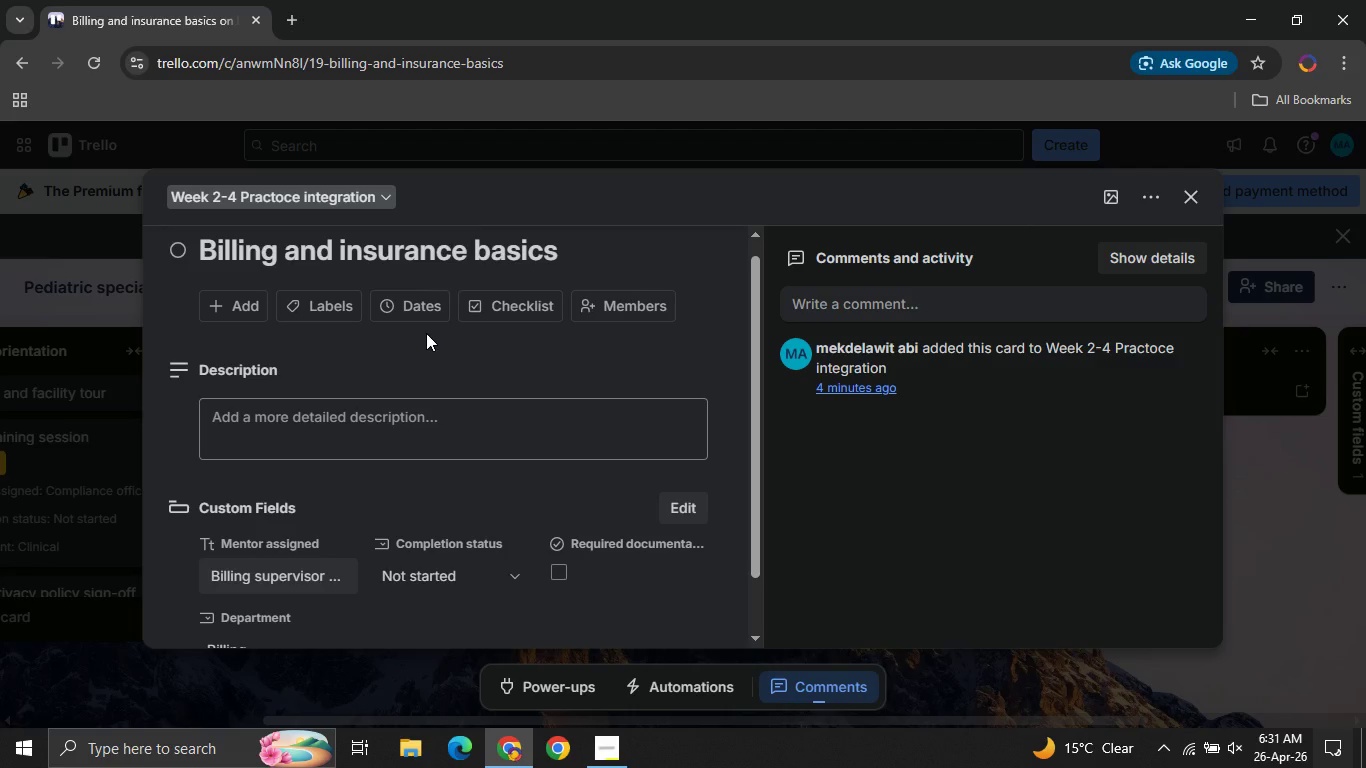 
left_click([402, 298])
 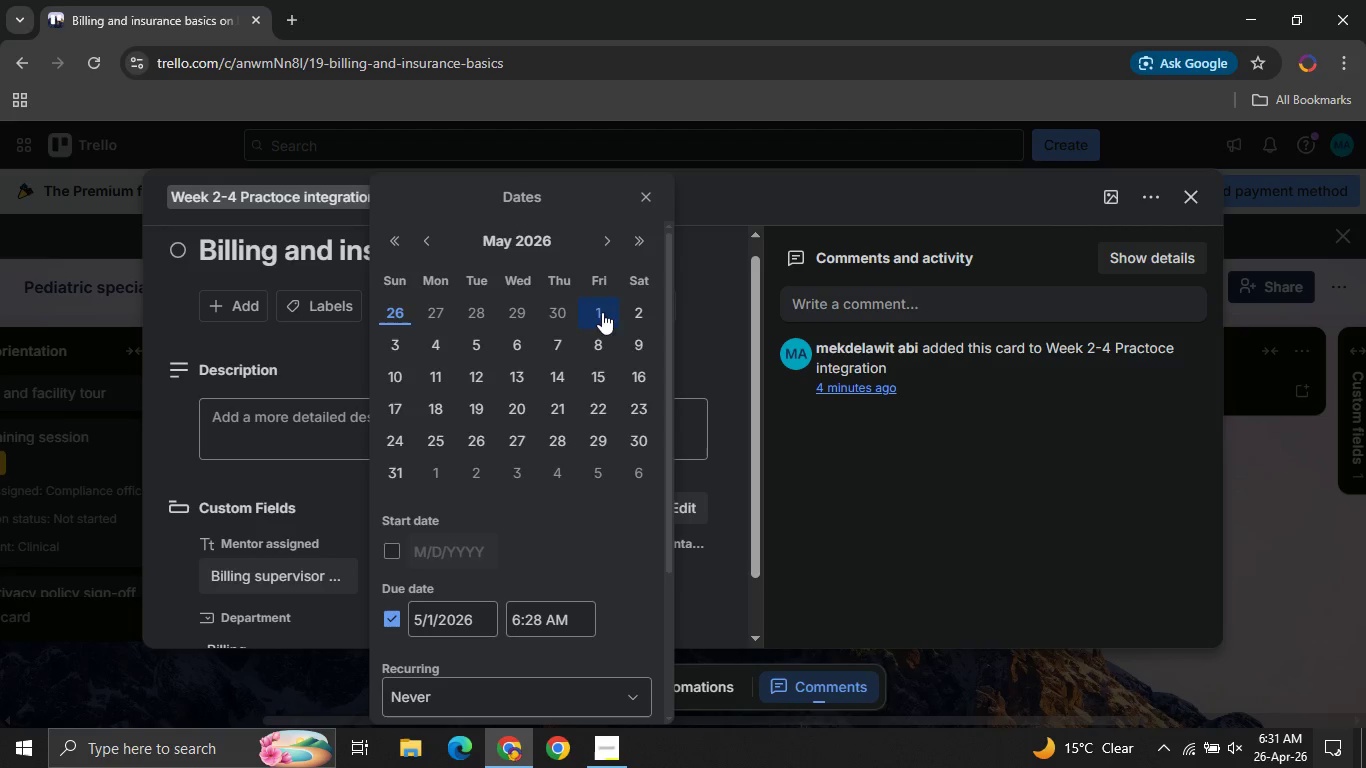 
left_click([607, 346])
 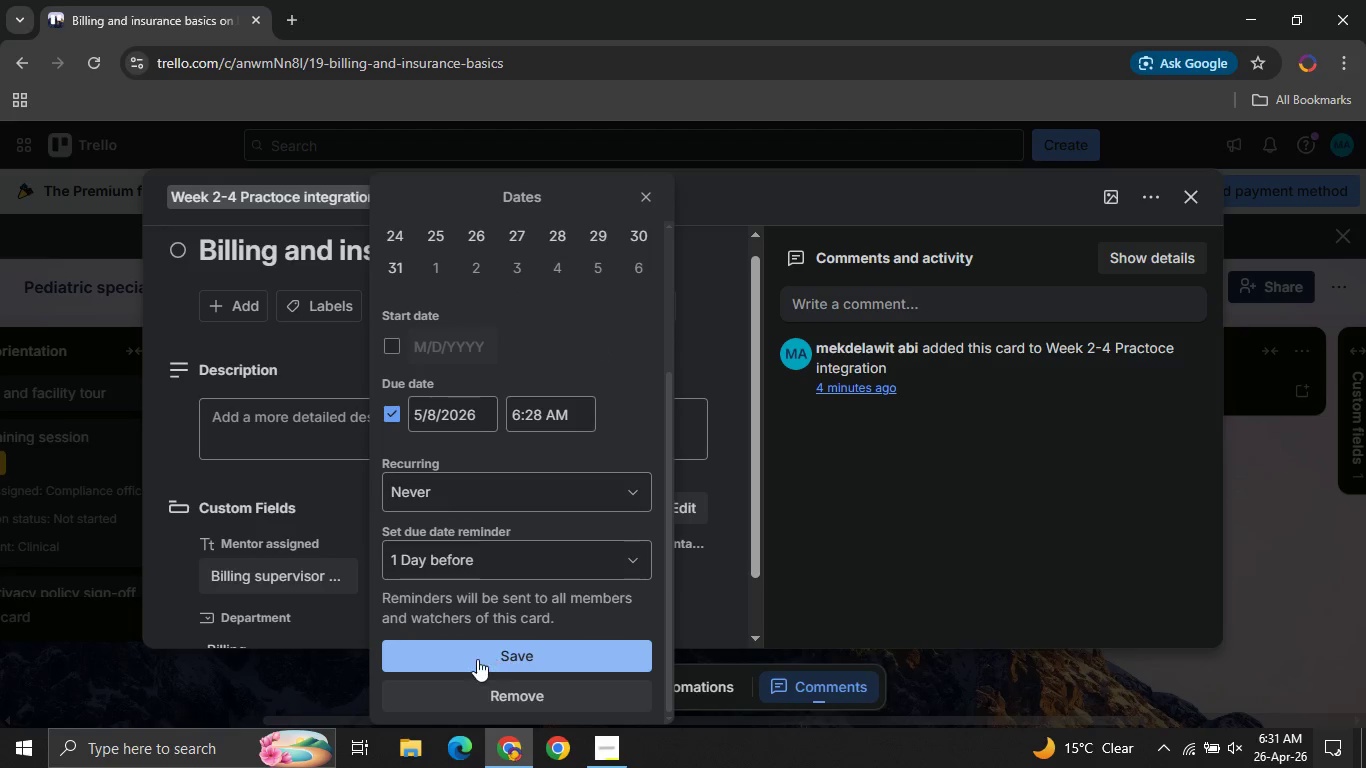 
left_click([468, 662])
 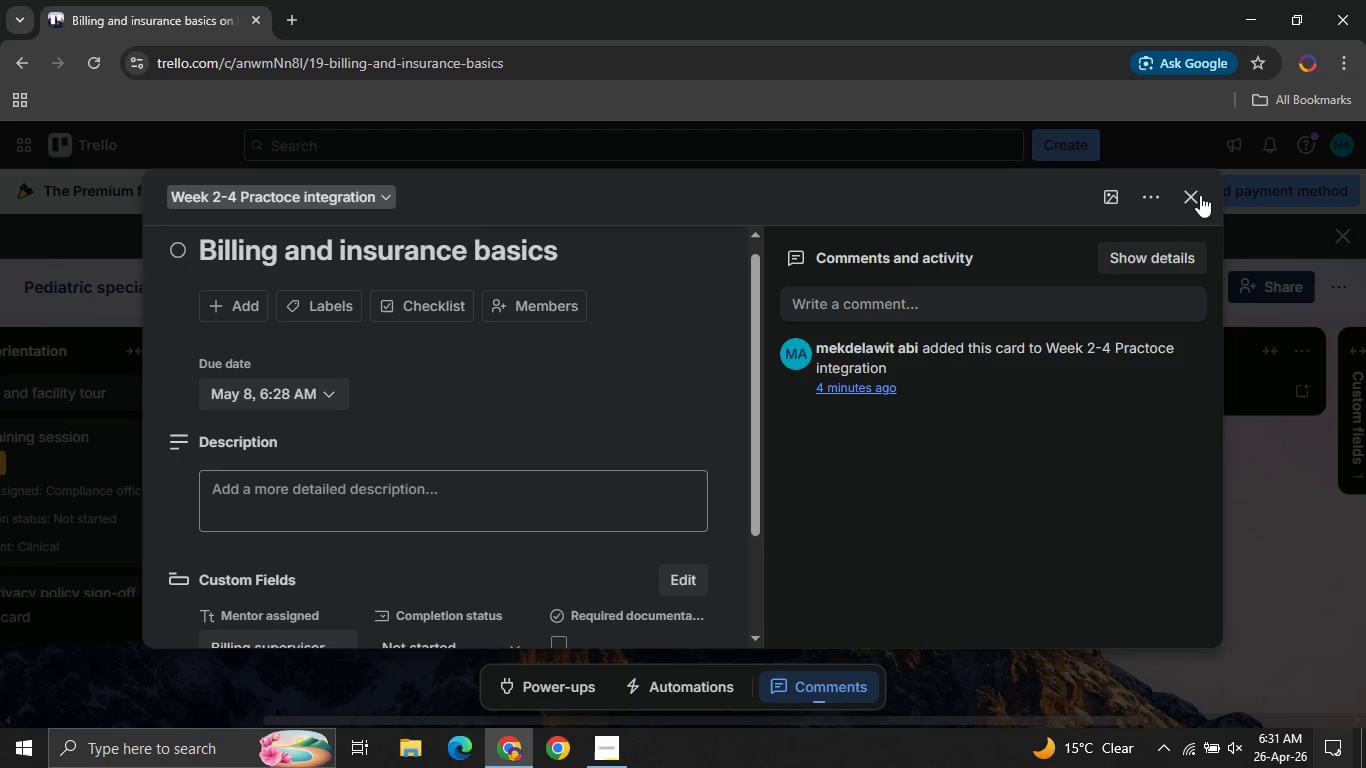 
left_click([1190, 189])
 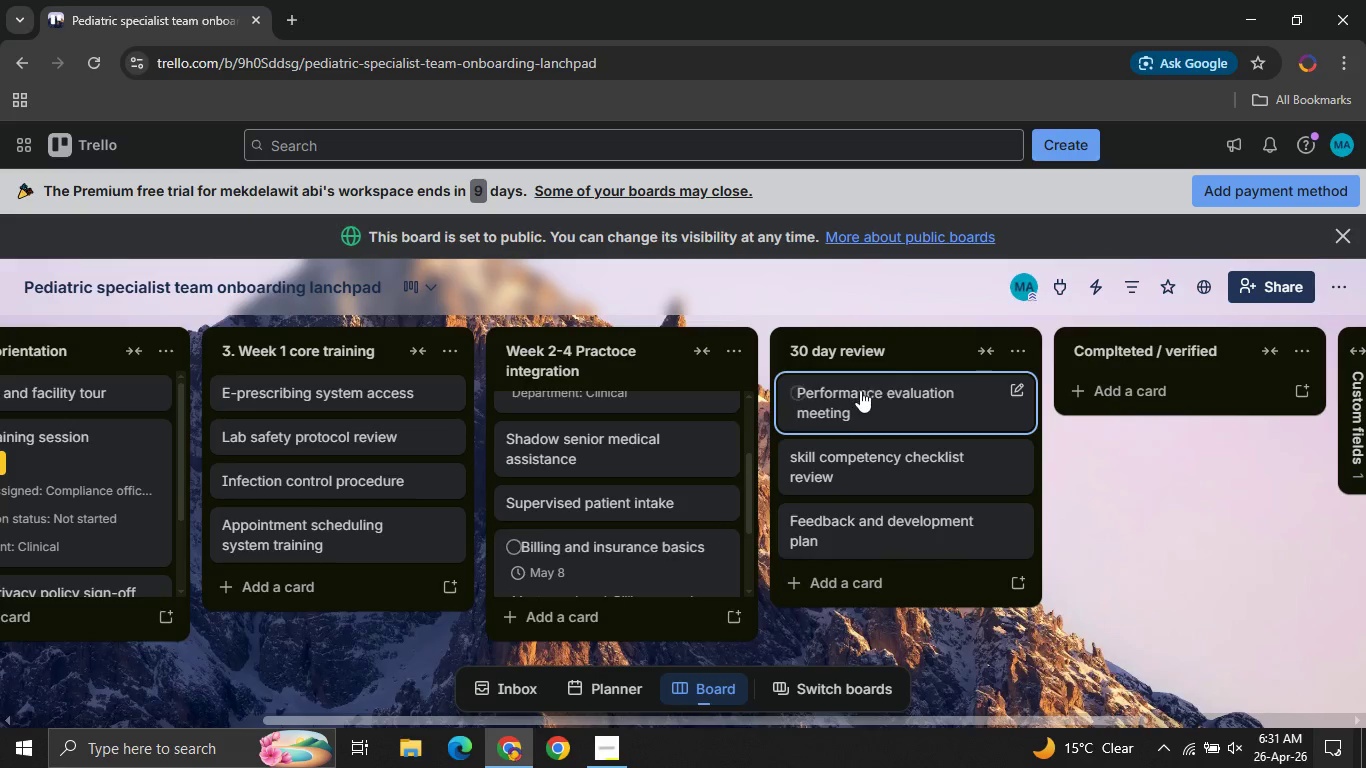 
wait(6.01)
 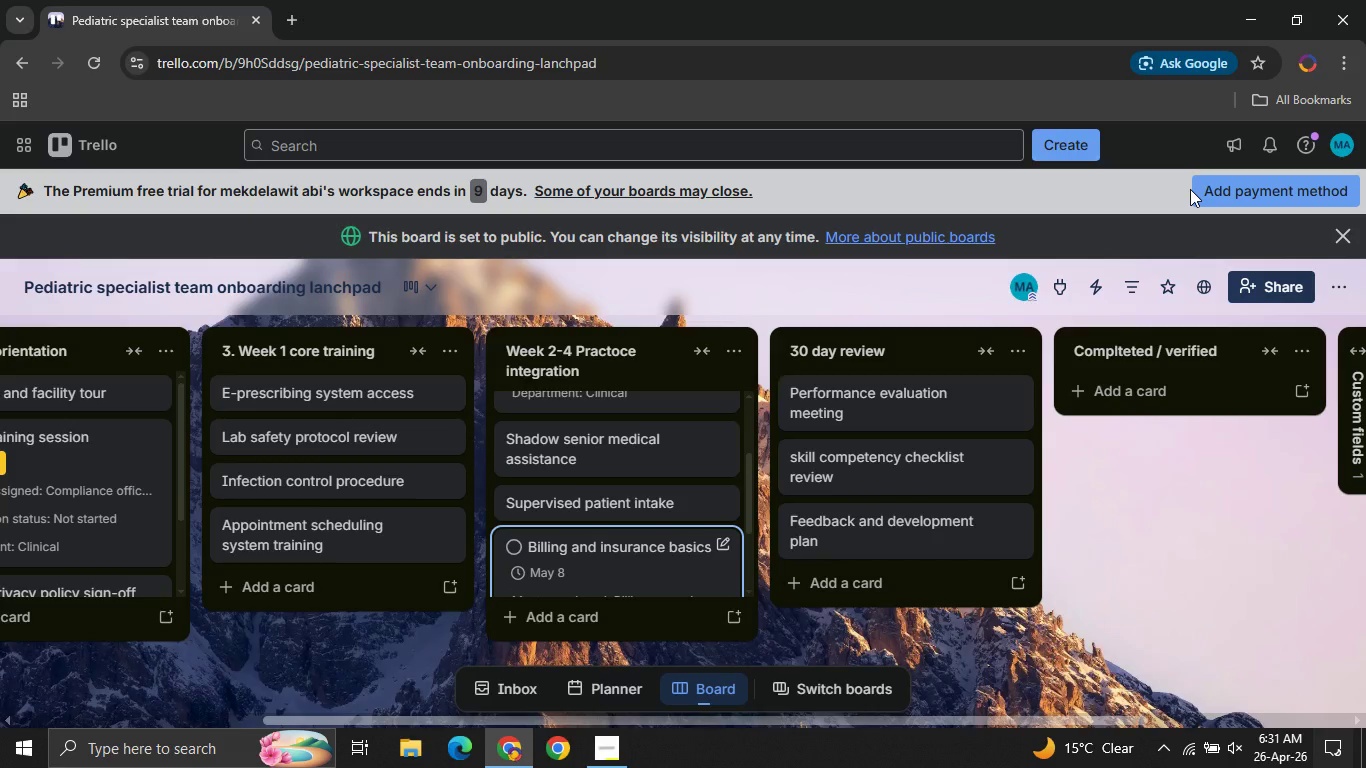 
left_click([858, 390])
 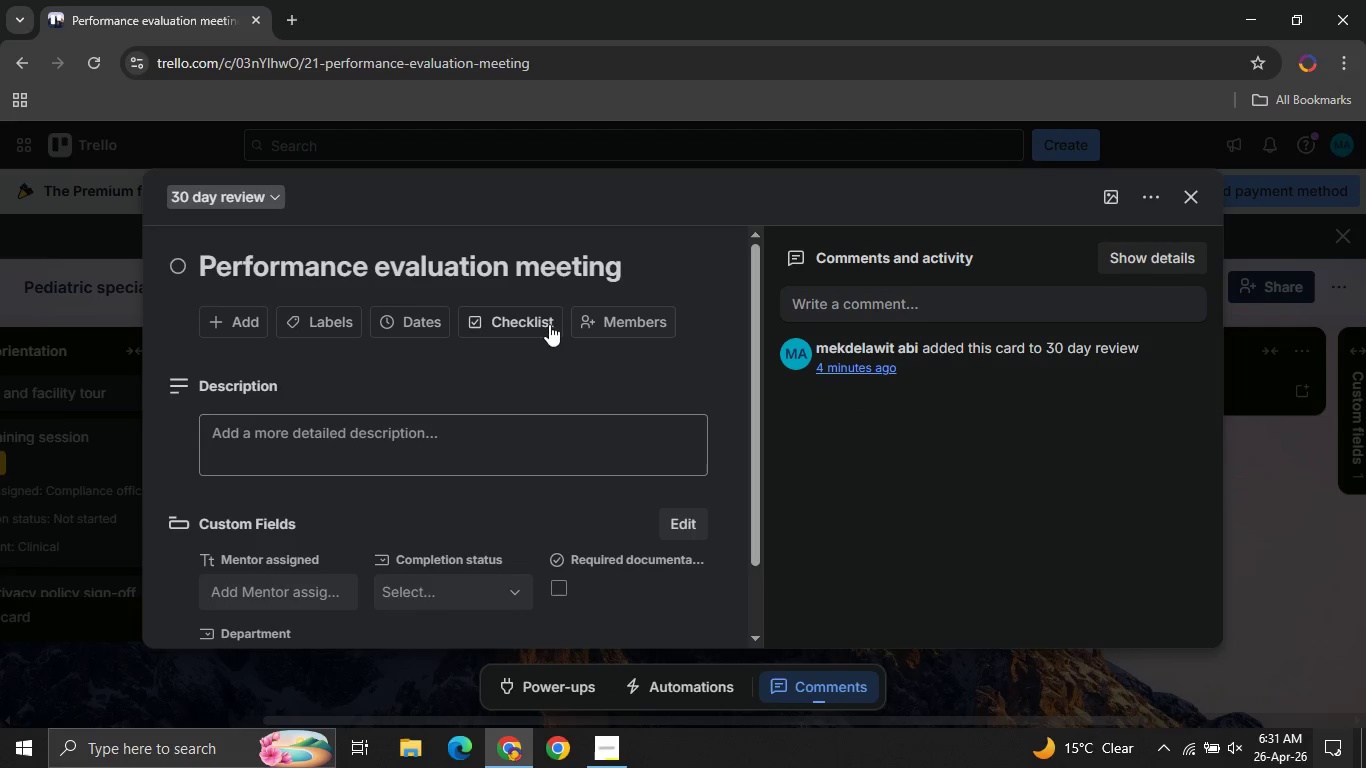 
left_click([430, 315])
 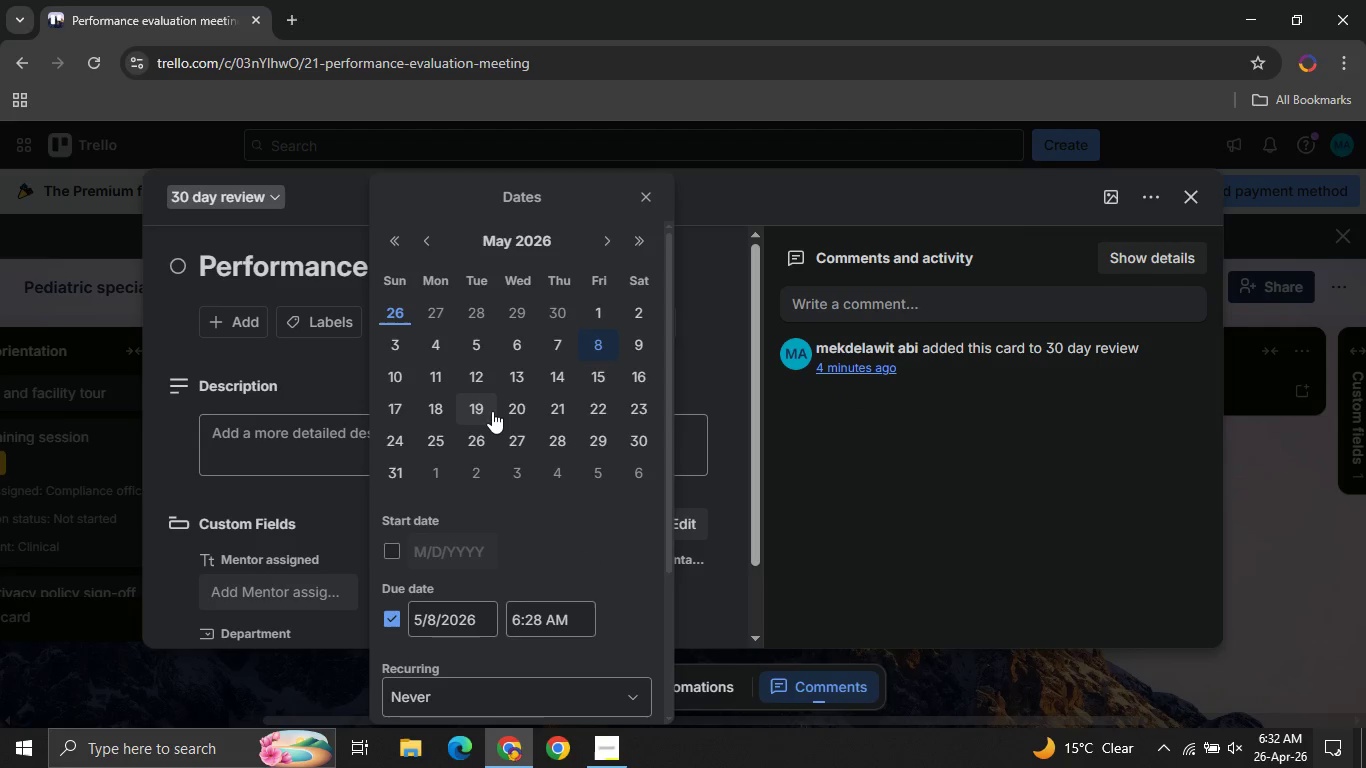 
left_click([482, 453])
 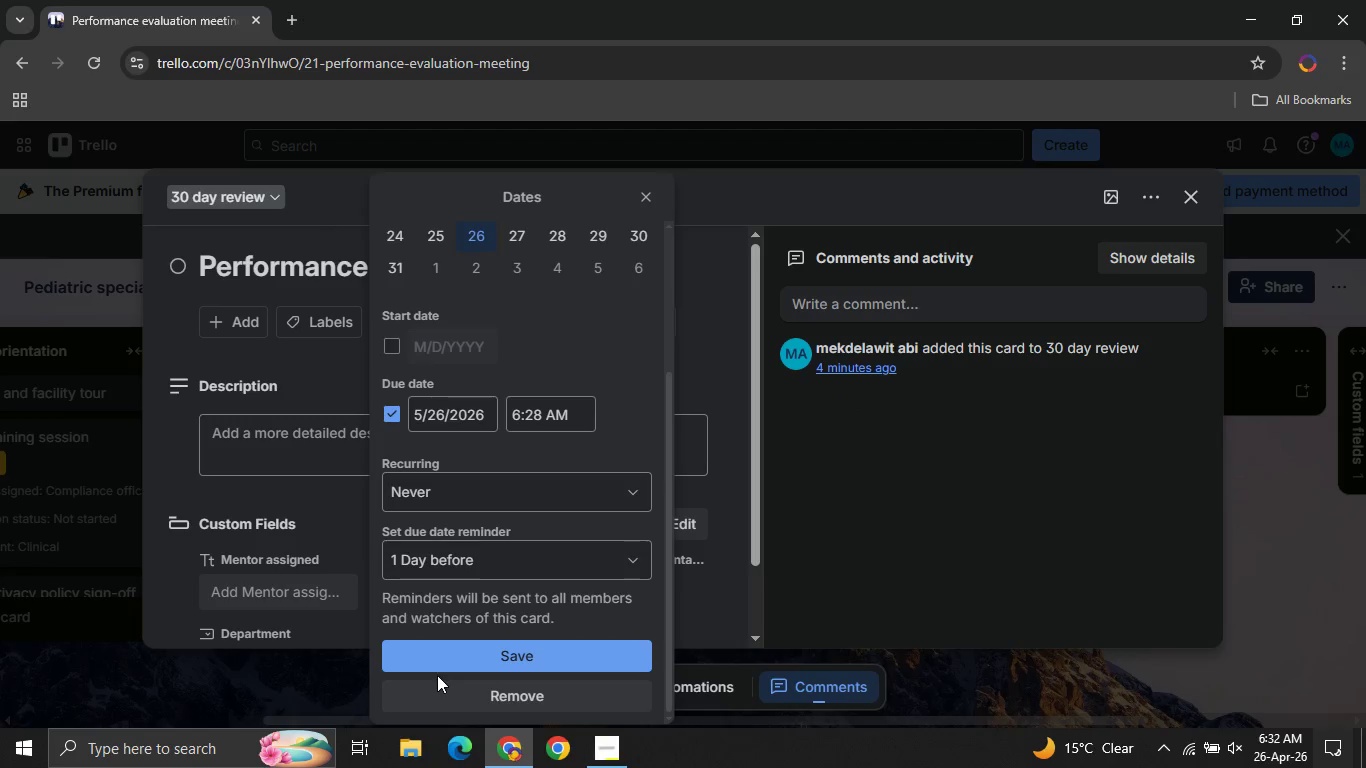 
left_click([424, 635])
 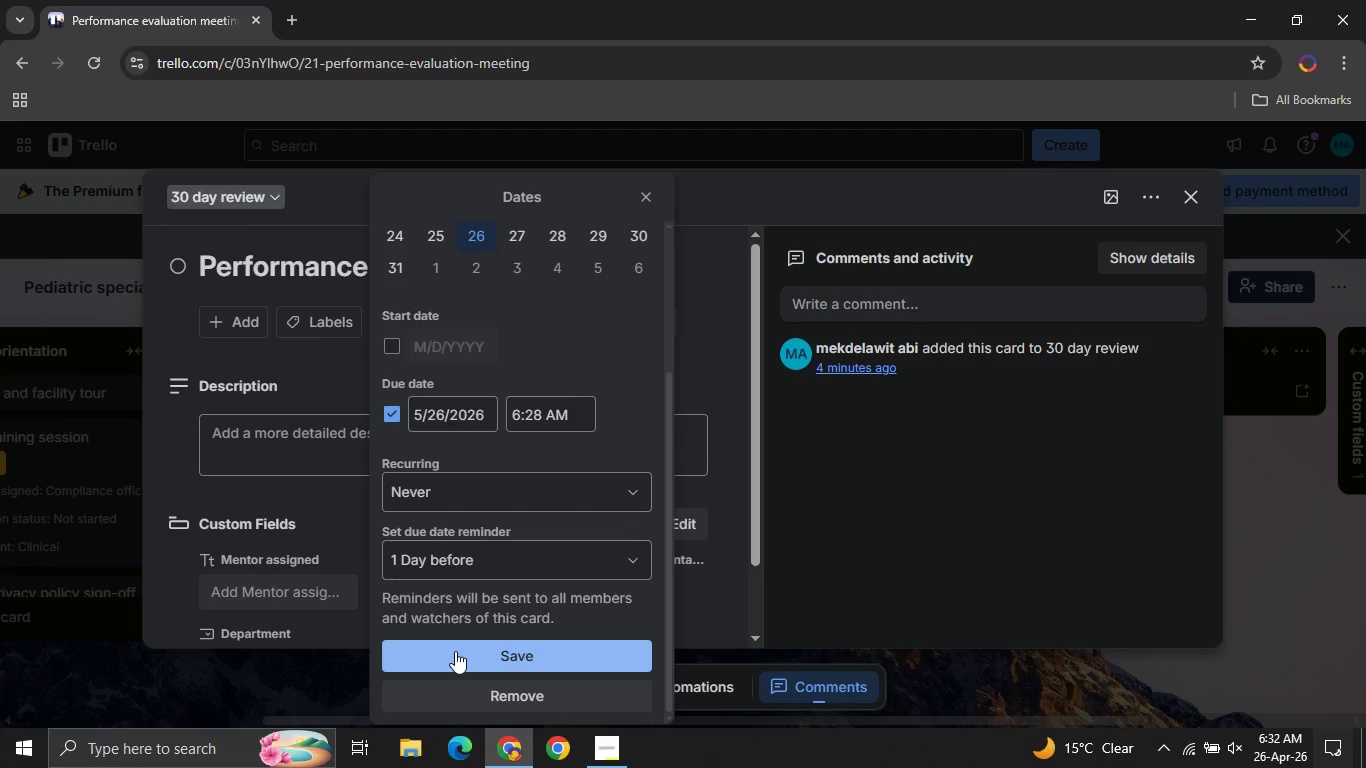 
left_click([455, 651])
 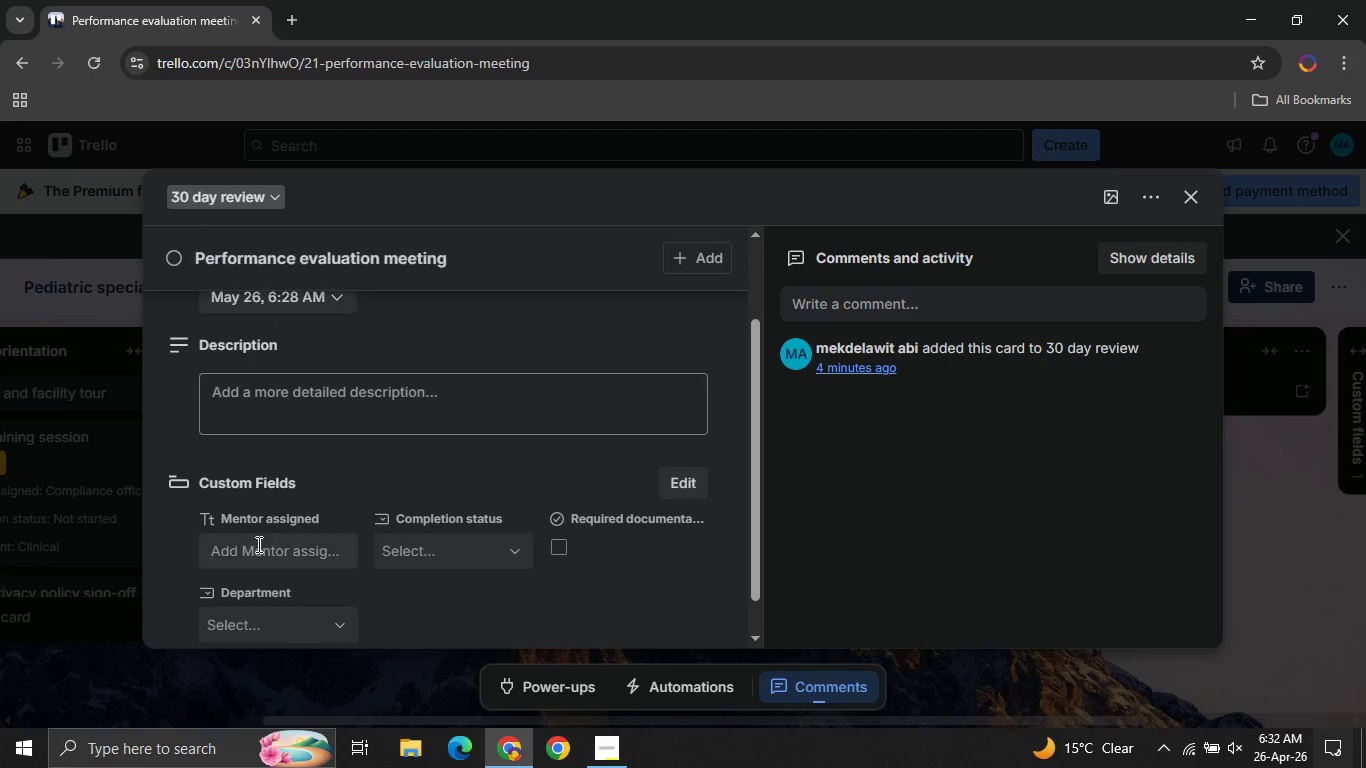 
left_click([252, 539])
 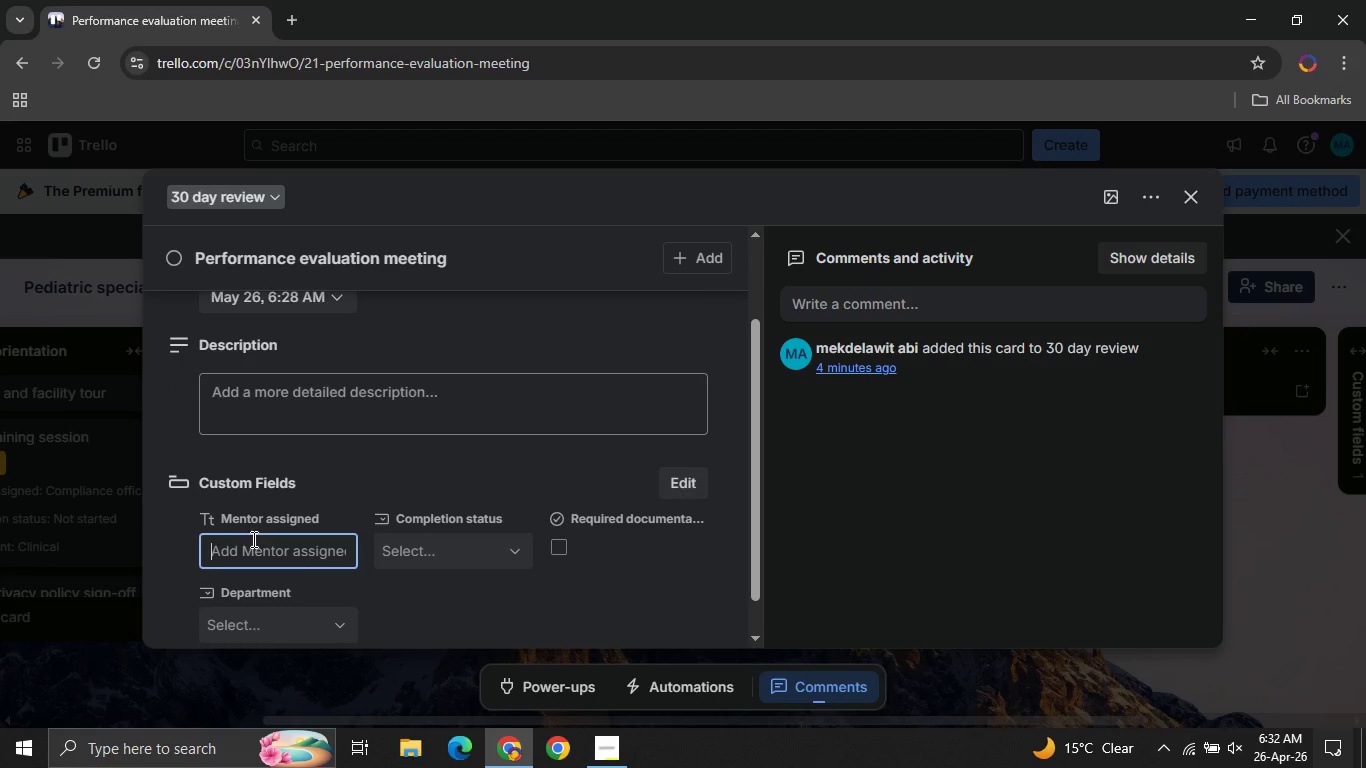 
type(Operation manager - Samuel )
 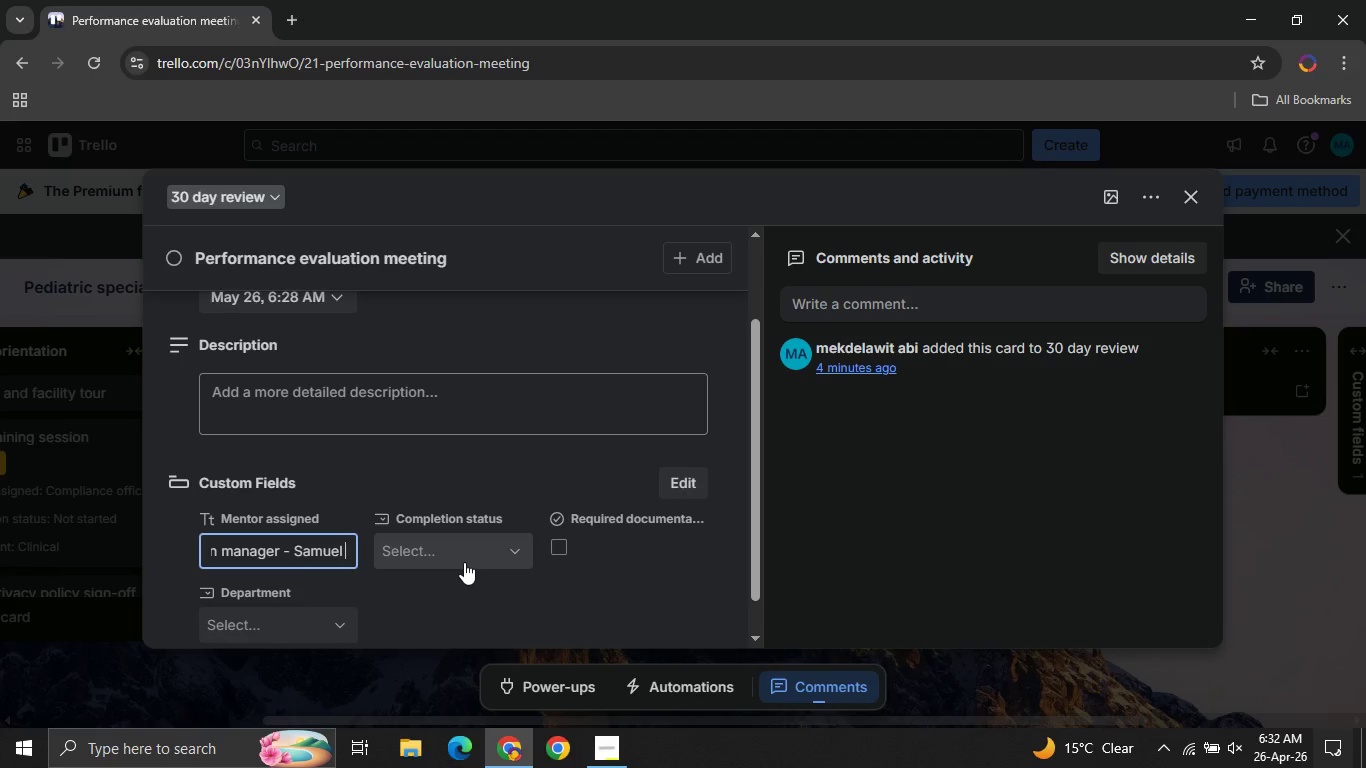 
left_click([464, 562])
 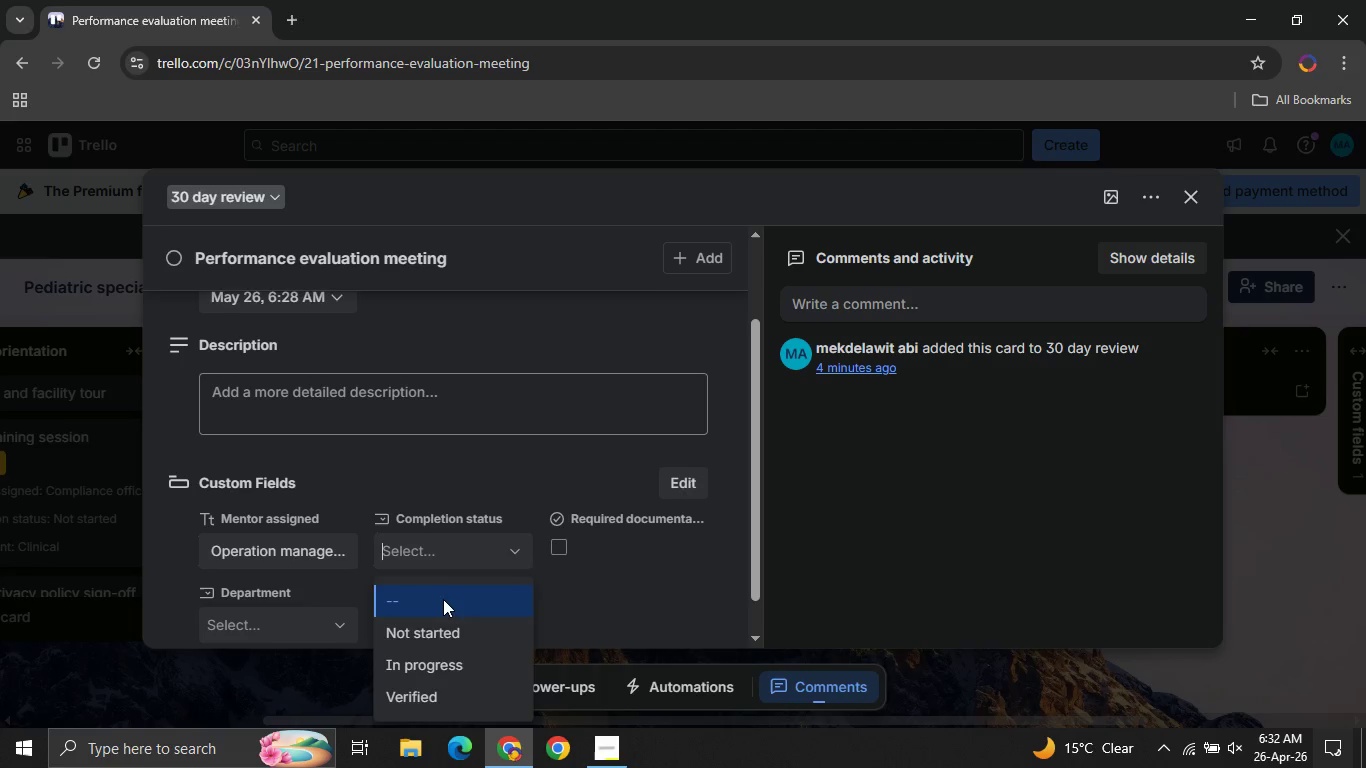 
left_click([422, 630])
 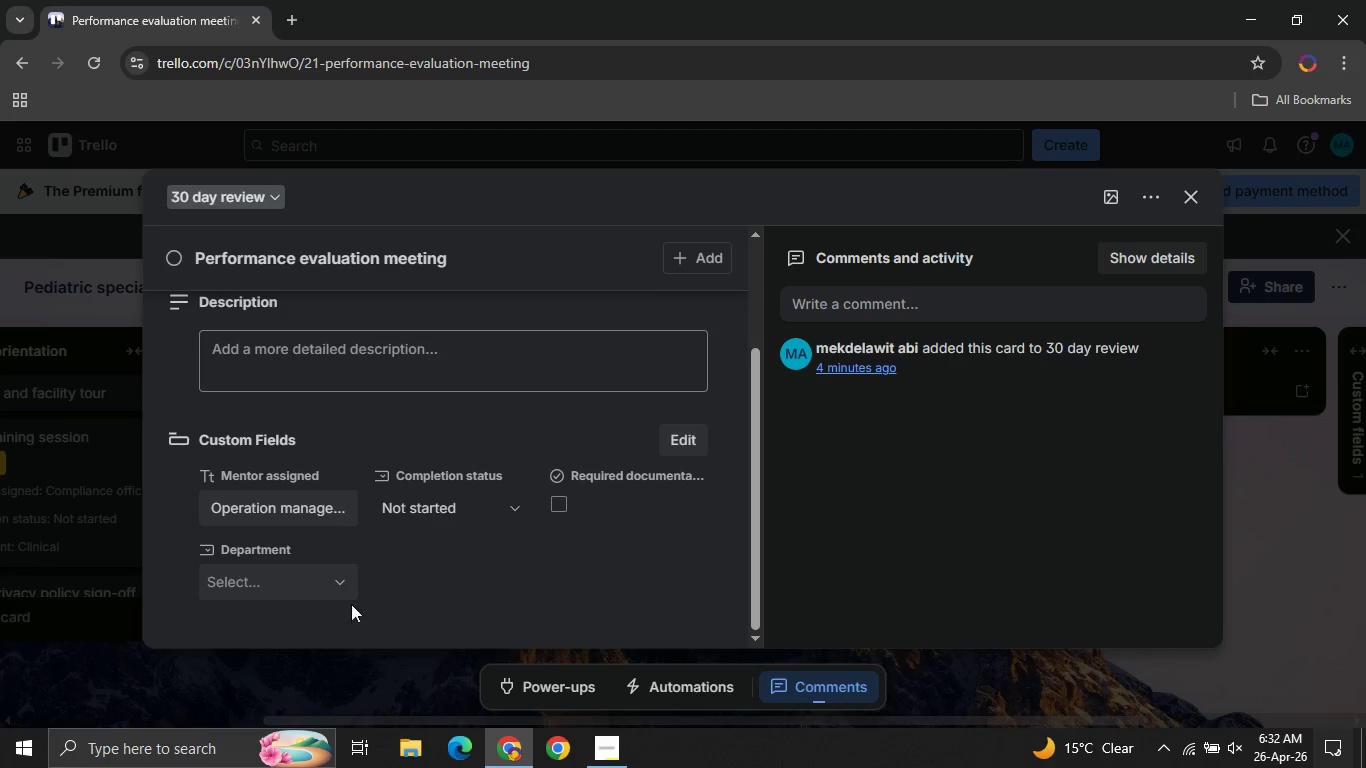 
left_click([296, 569])
 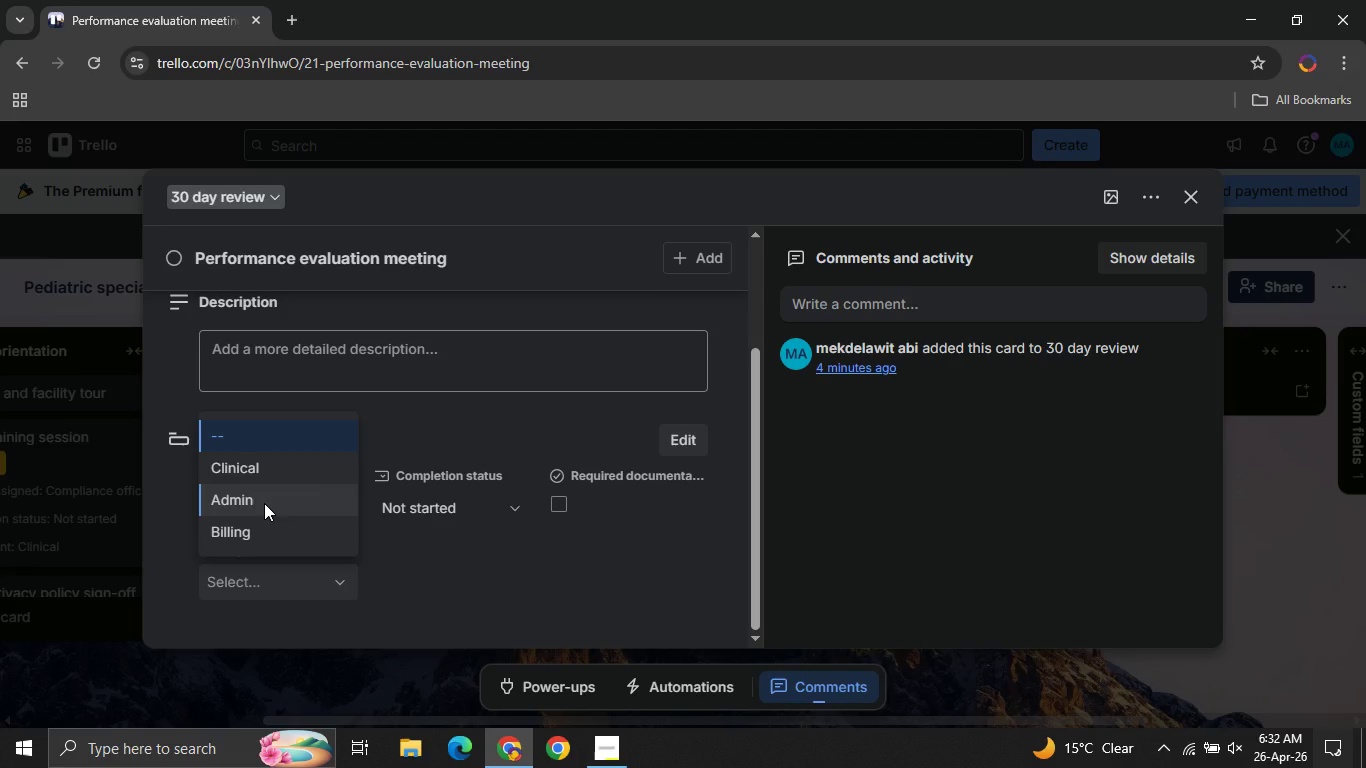 
left_click([264, 503])
 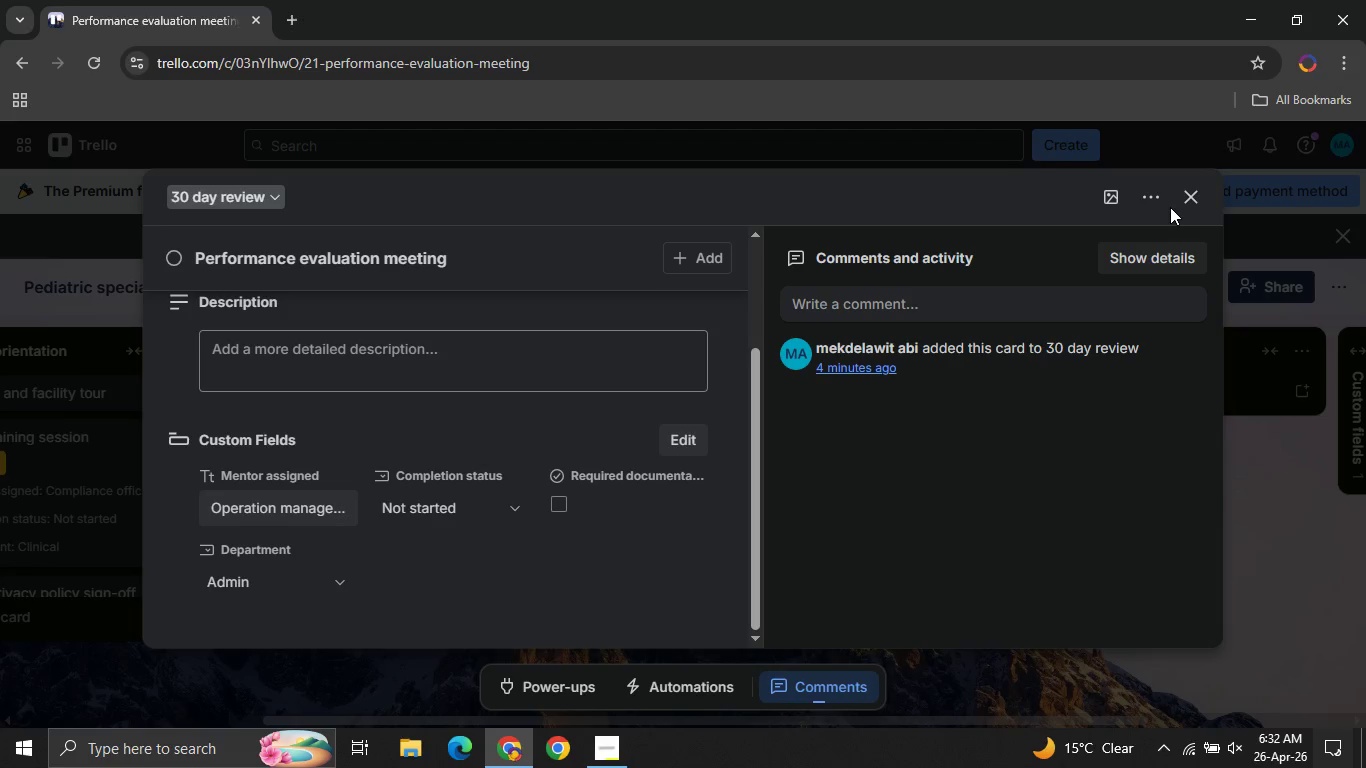 
left_click([1194, 198])
 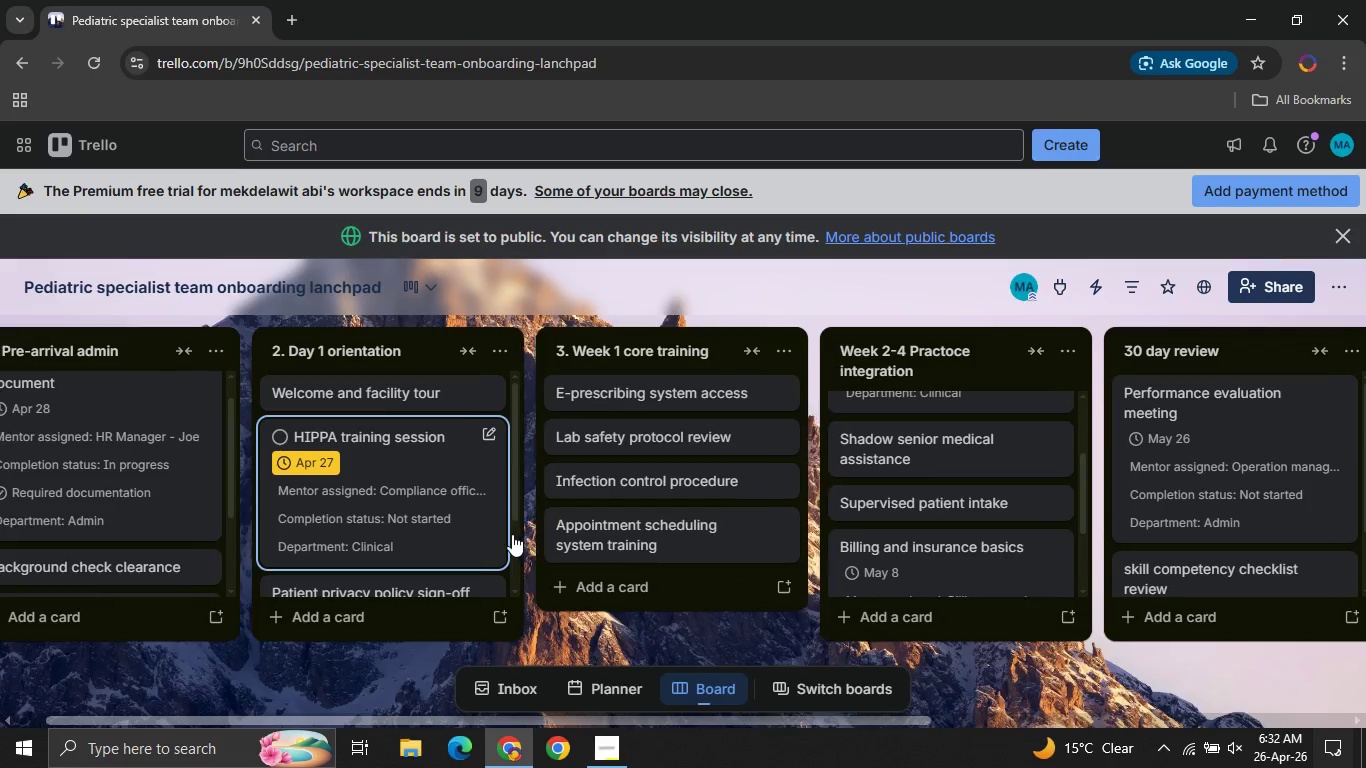 
wait(11.84)
 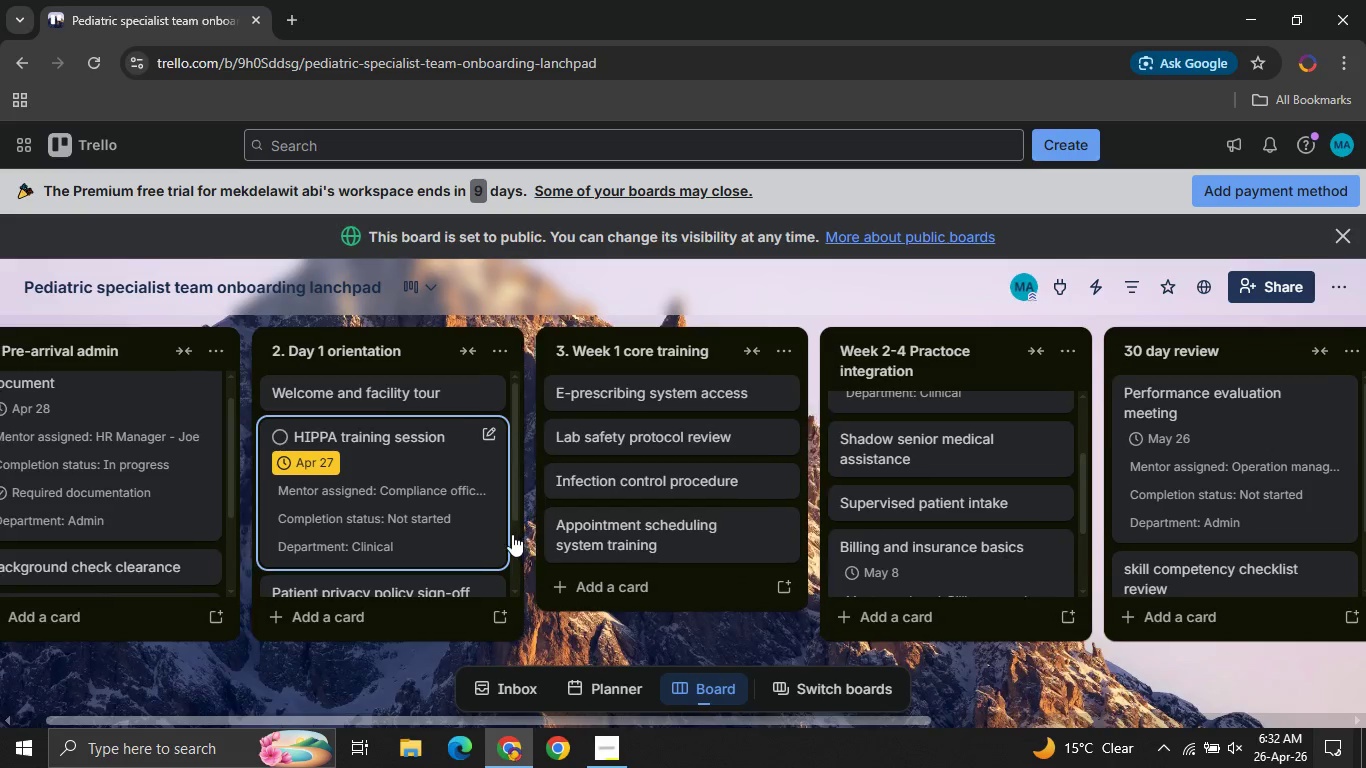 
left_click([1343, 750])
 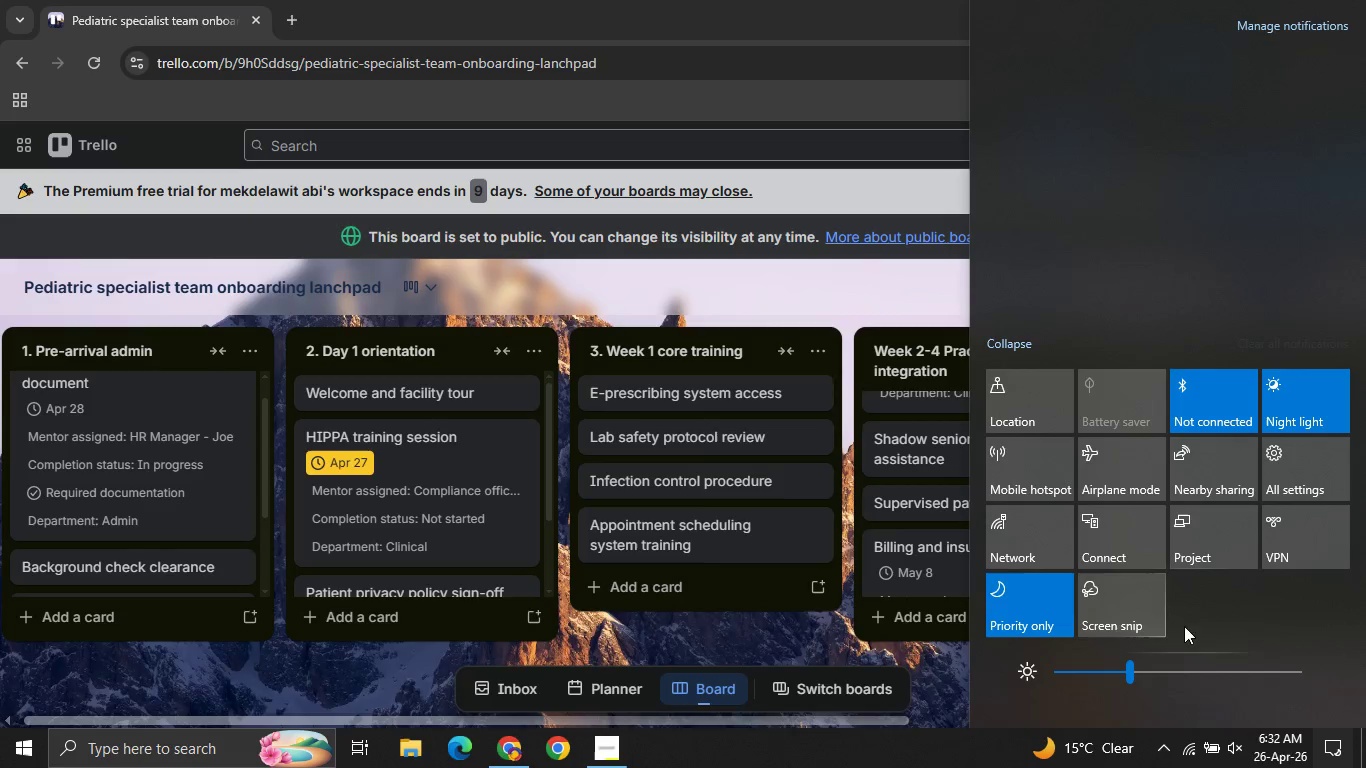 
left_click([1100, 605])
 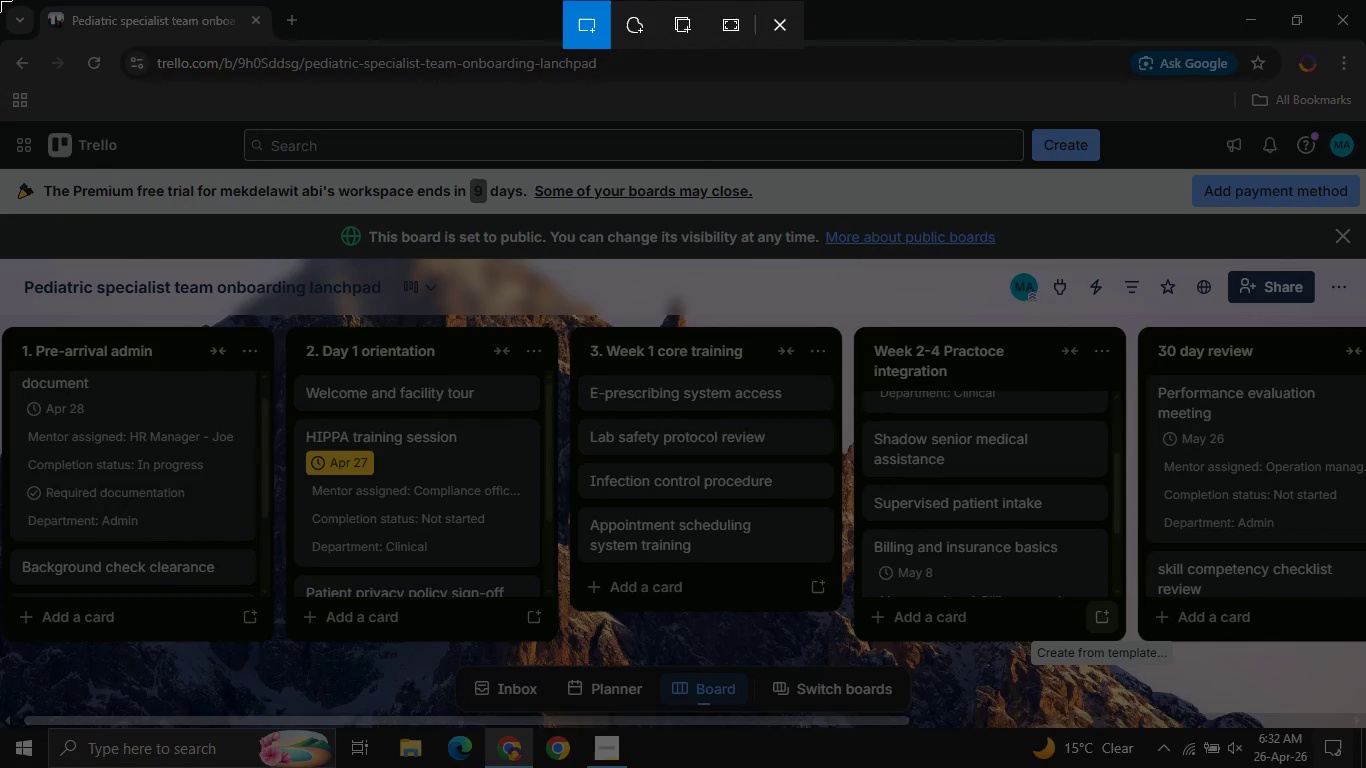 
left_click_drag(start_coordinate=[0, 0], to_coordinate=[1364, 738])
 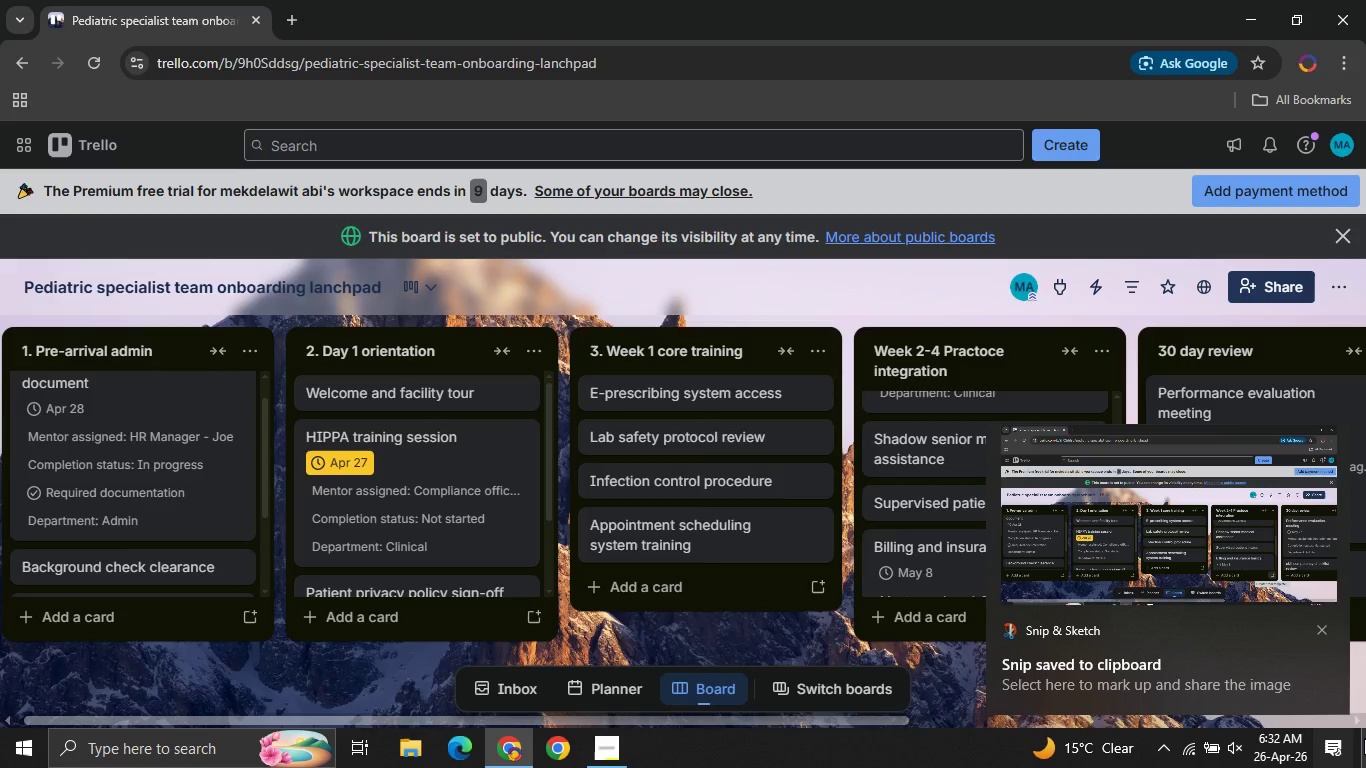 
wait(11.03)
 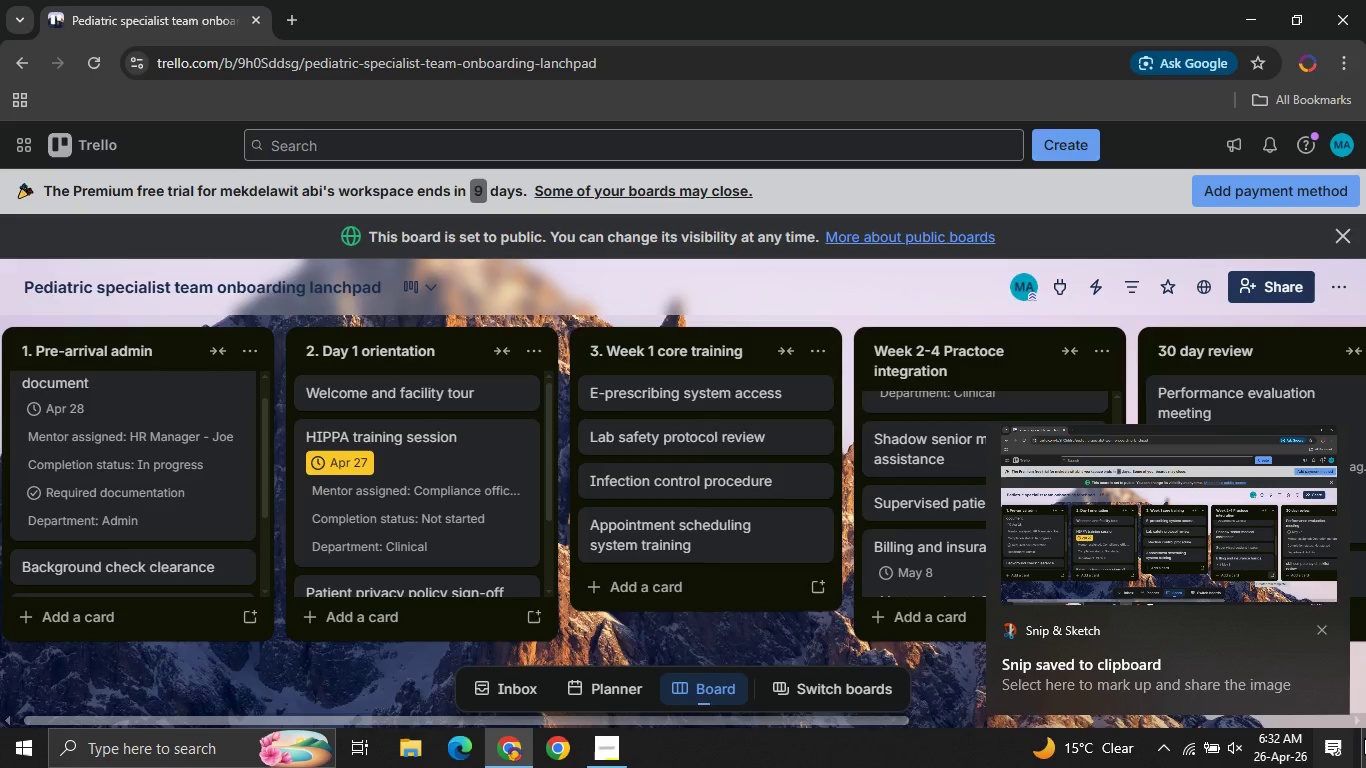 
left_click([1346, 754])
 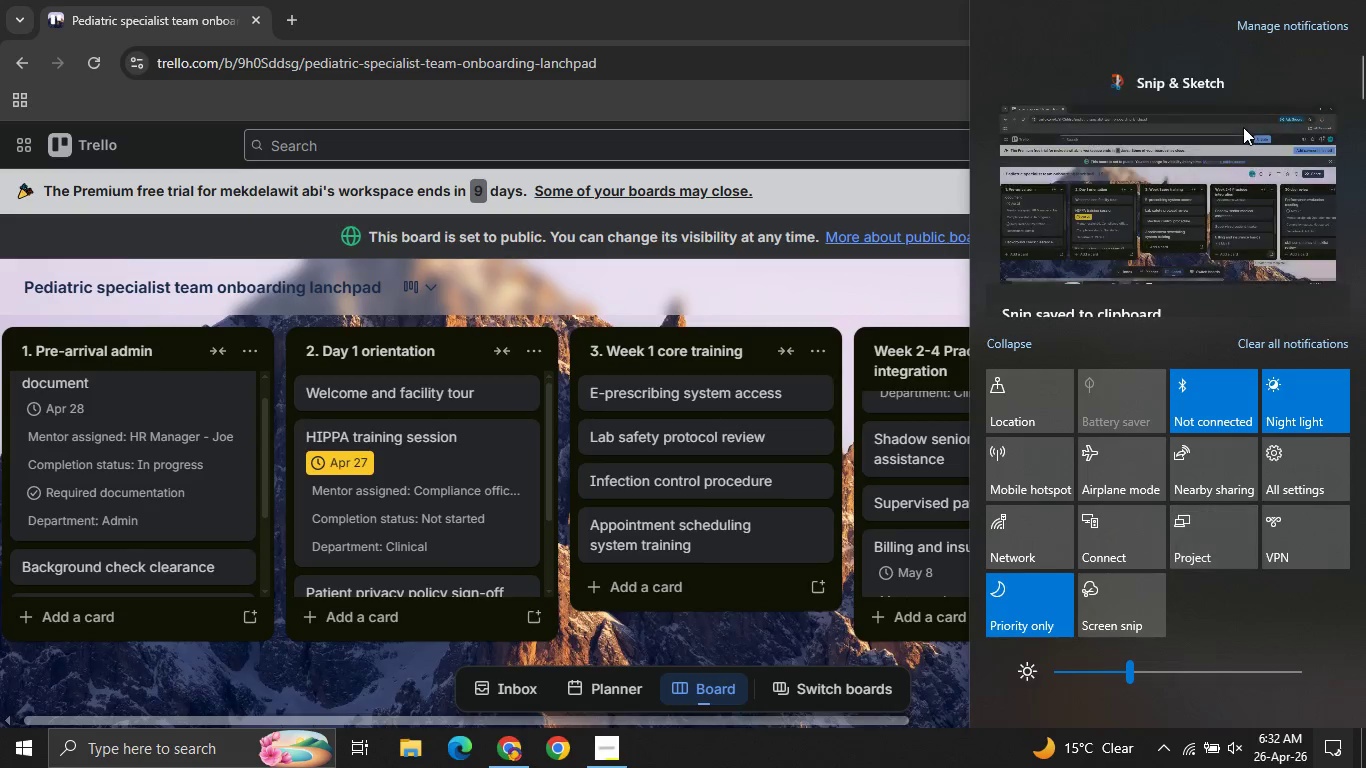 
left_click([1164, 201])
 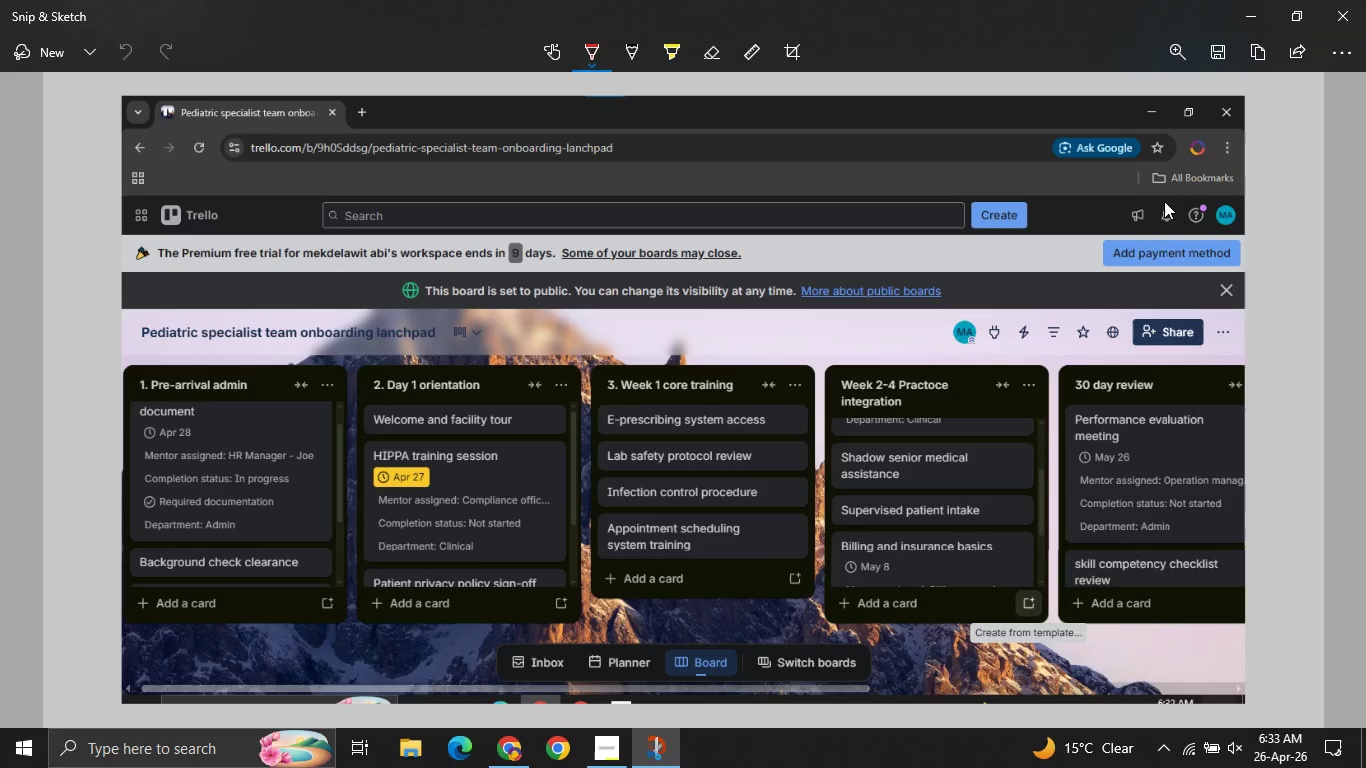 
wait(20.94)
 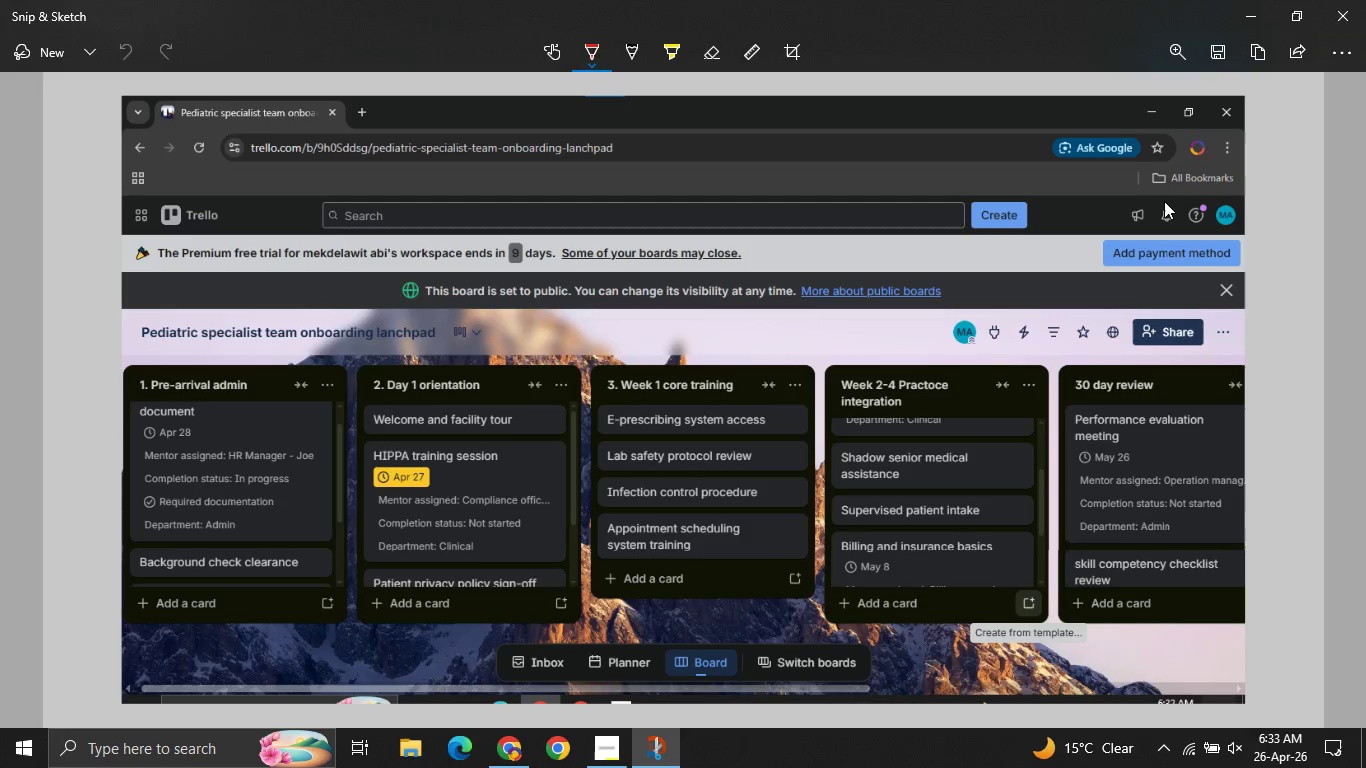 
left_click([1222, 65])
 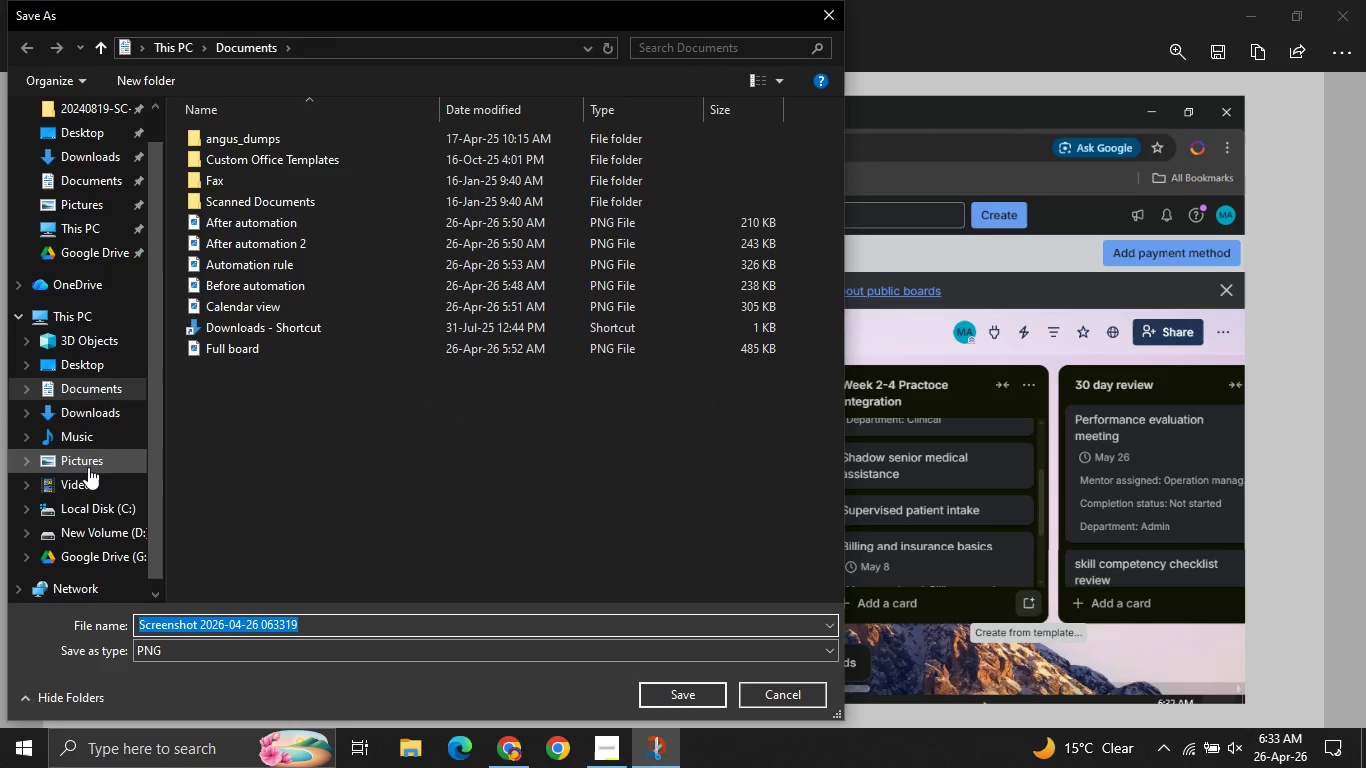 
wait(12.55)
 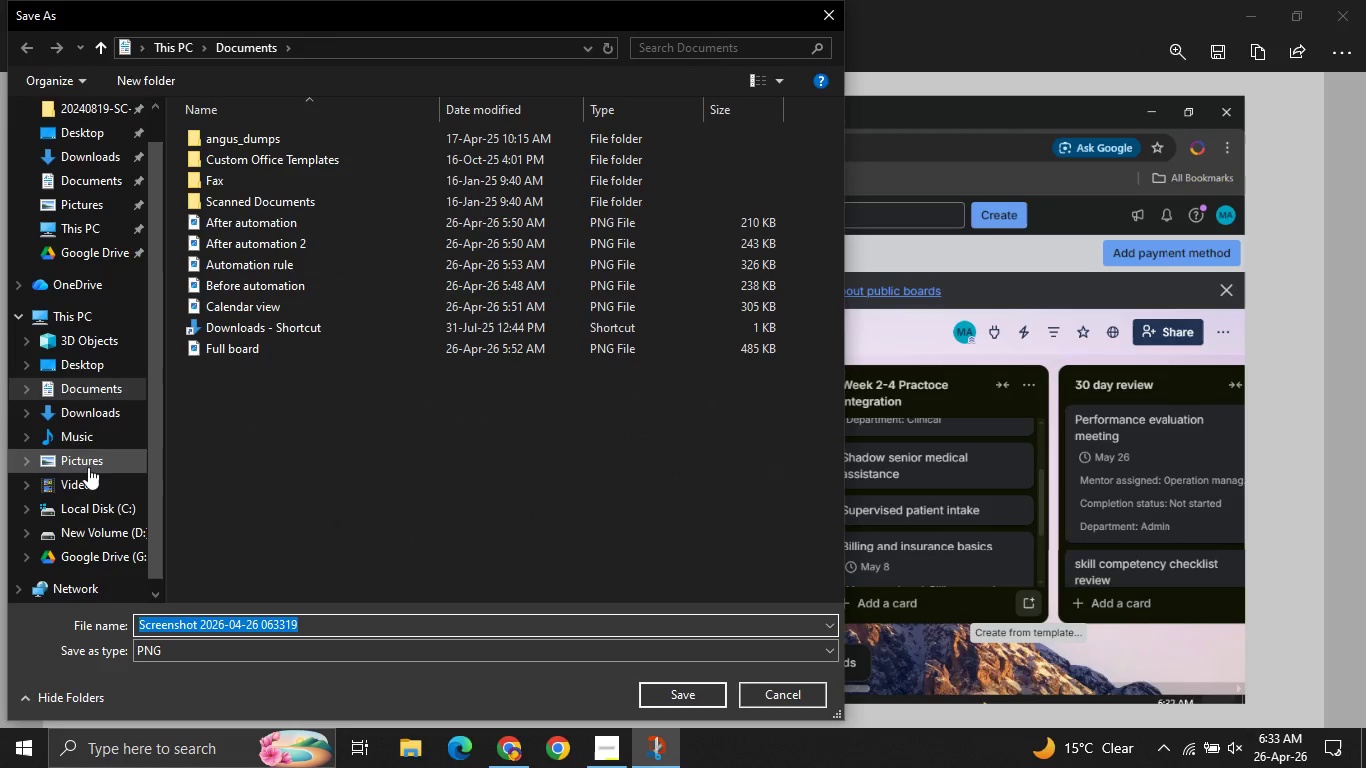 
scroll: coordinate [93, 134], scroll_direction: up, amount: 1.0
 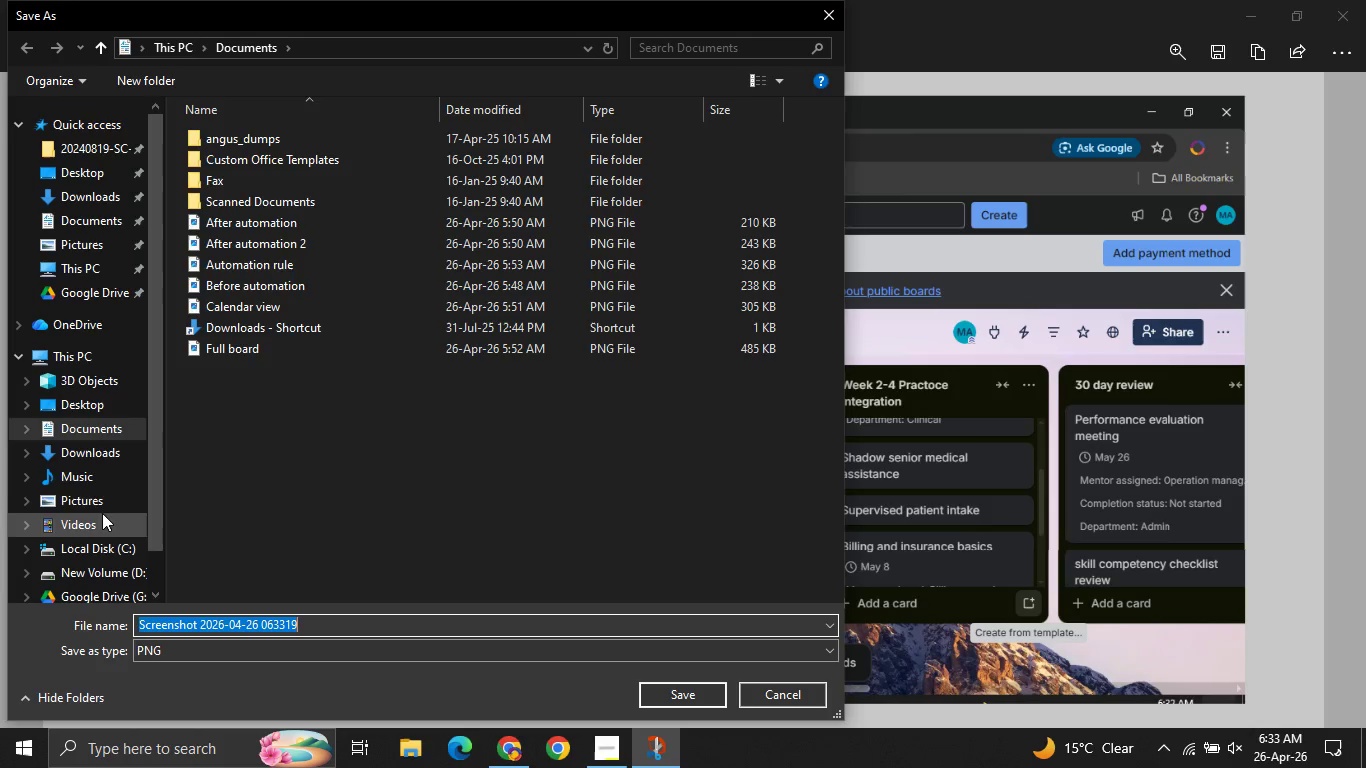 
left_click([90, 497])
 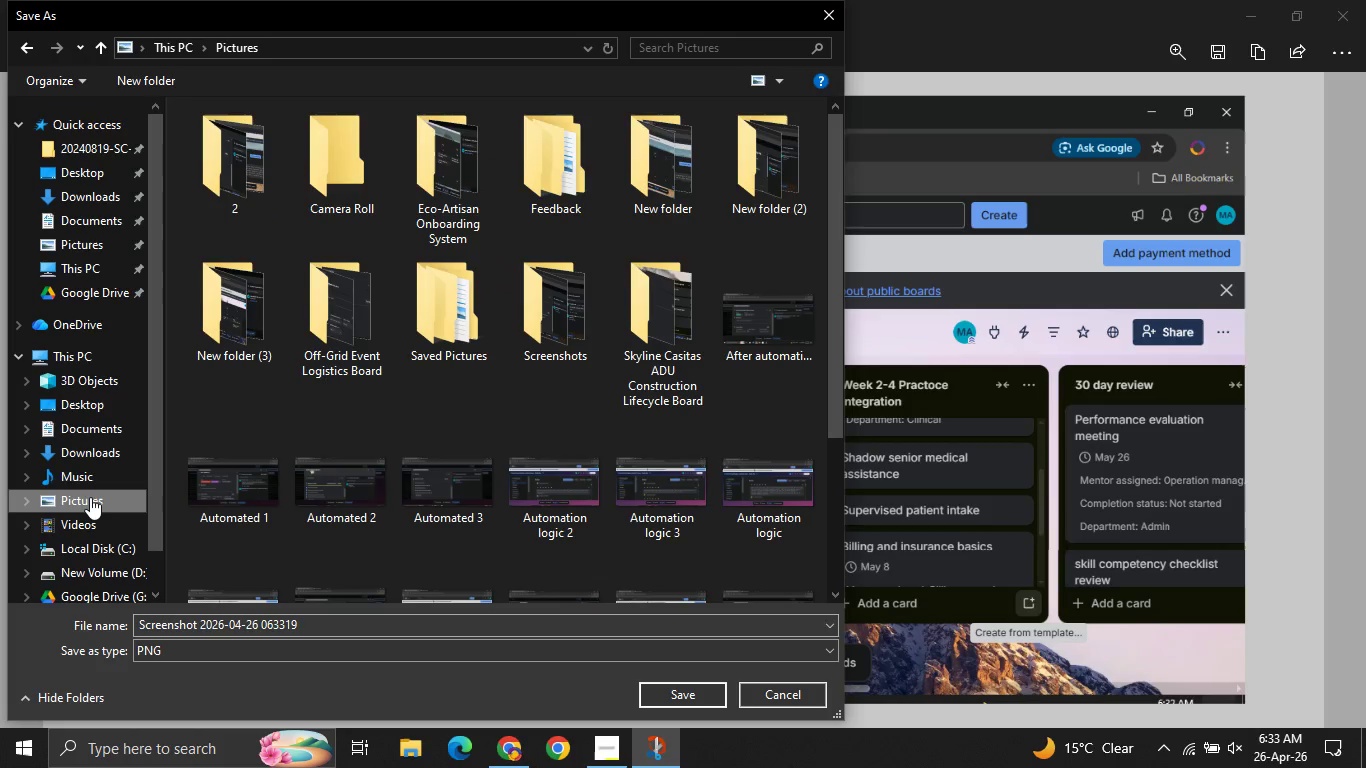 
scroll: coordinate [90, 497], scroll_direction: down, amount: 5.0
 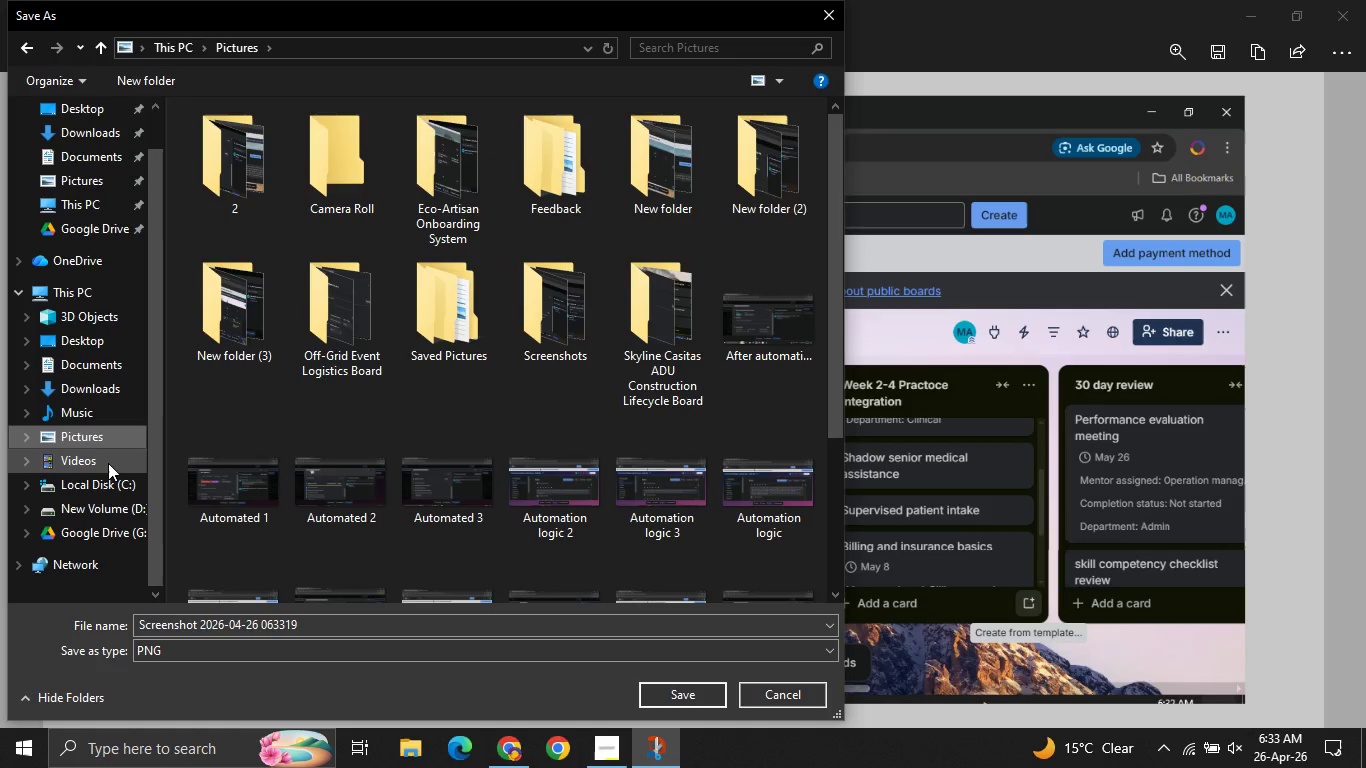 
left_click([108, 463])
 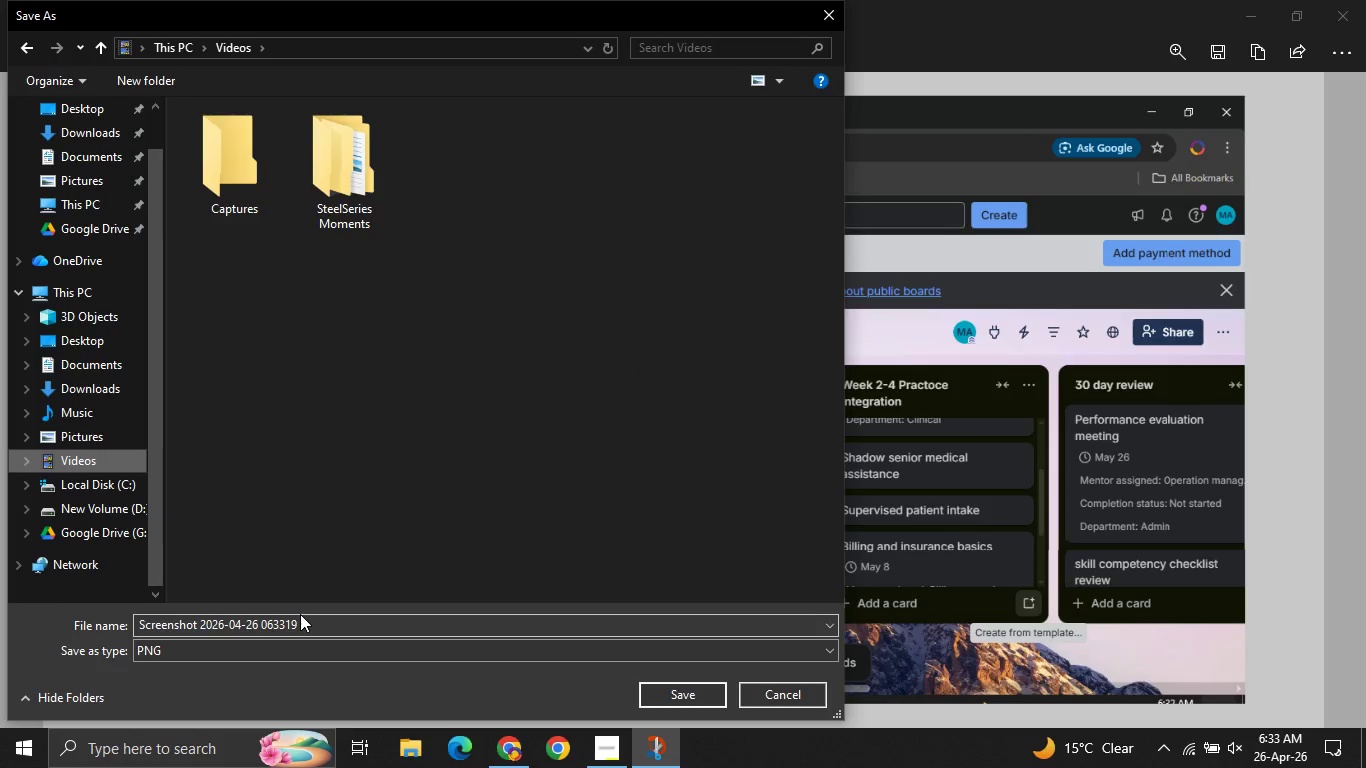 
left_click([317, 627])
 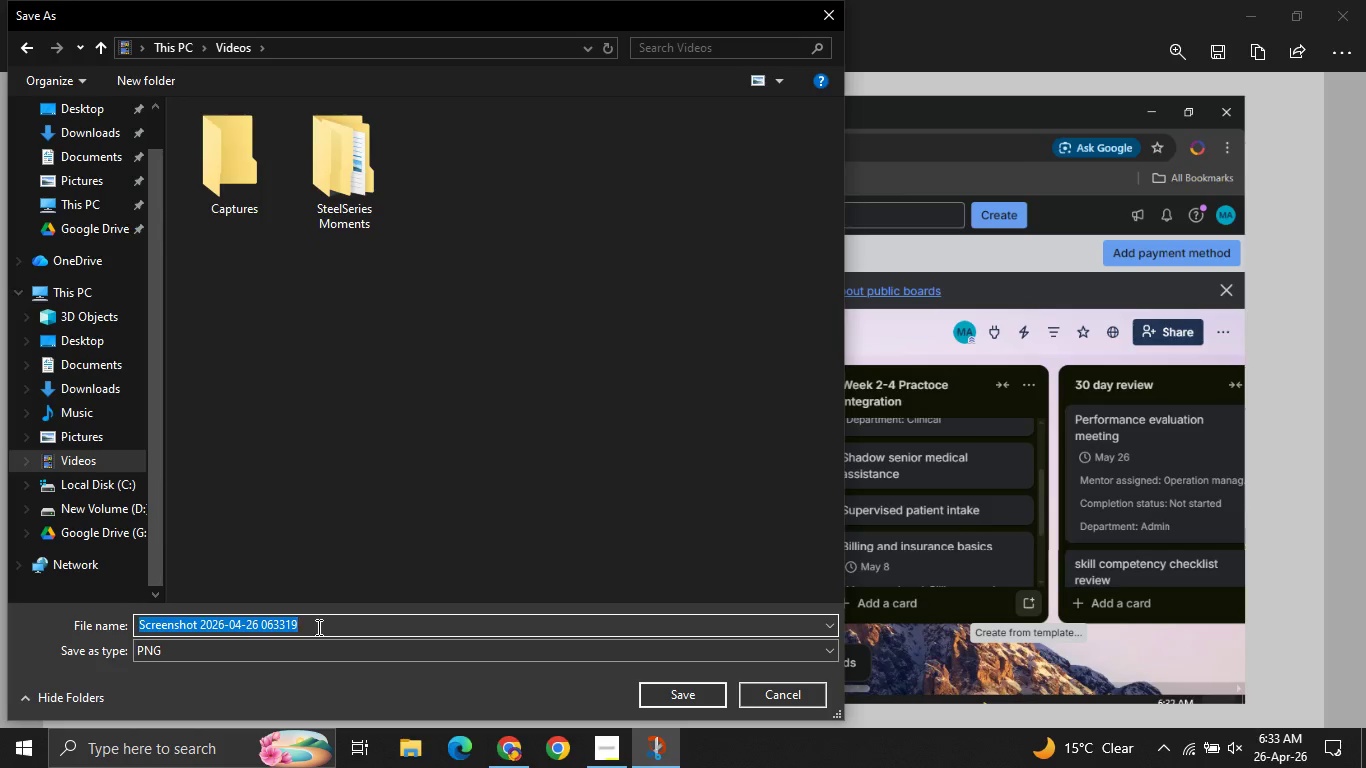 
type(Full board )
 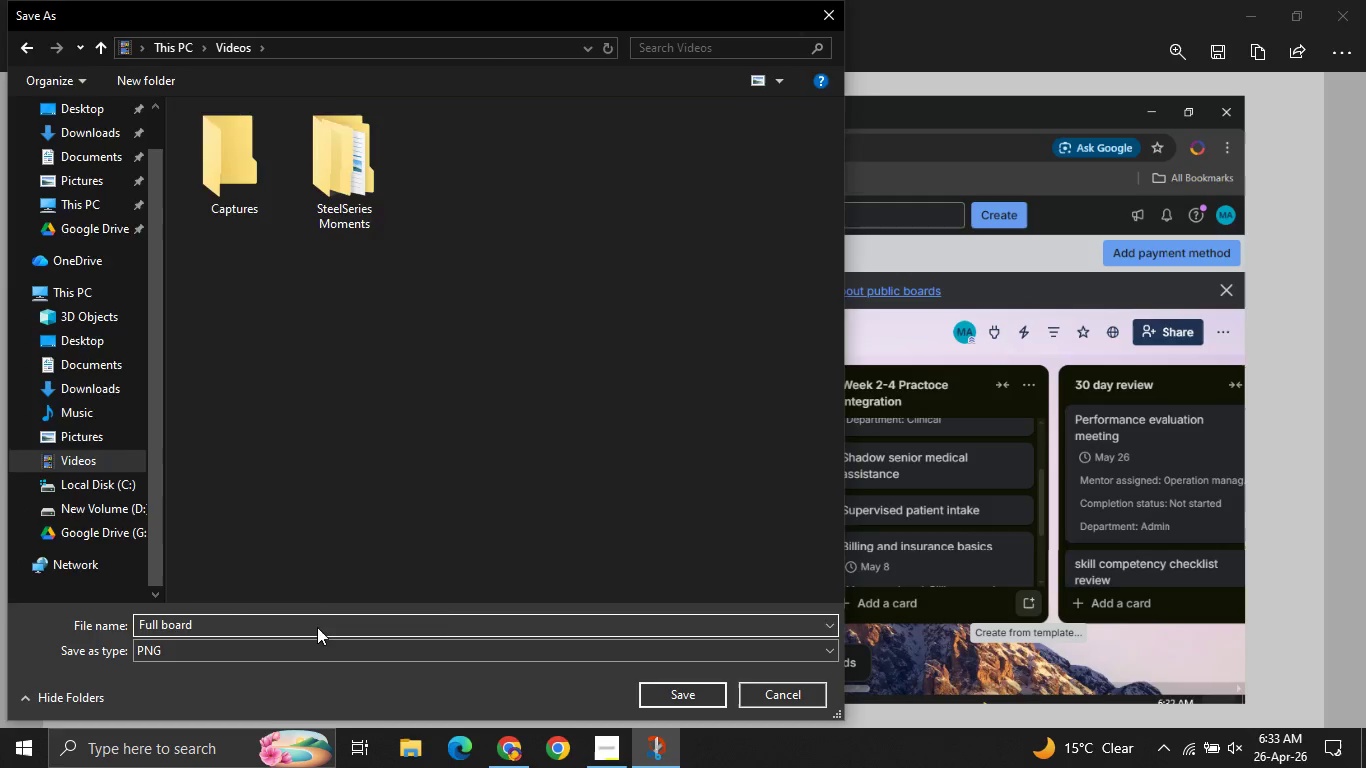 
key(Enter)
 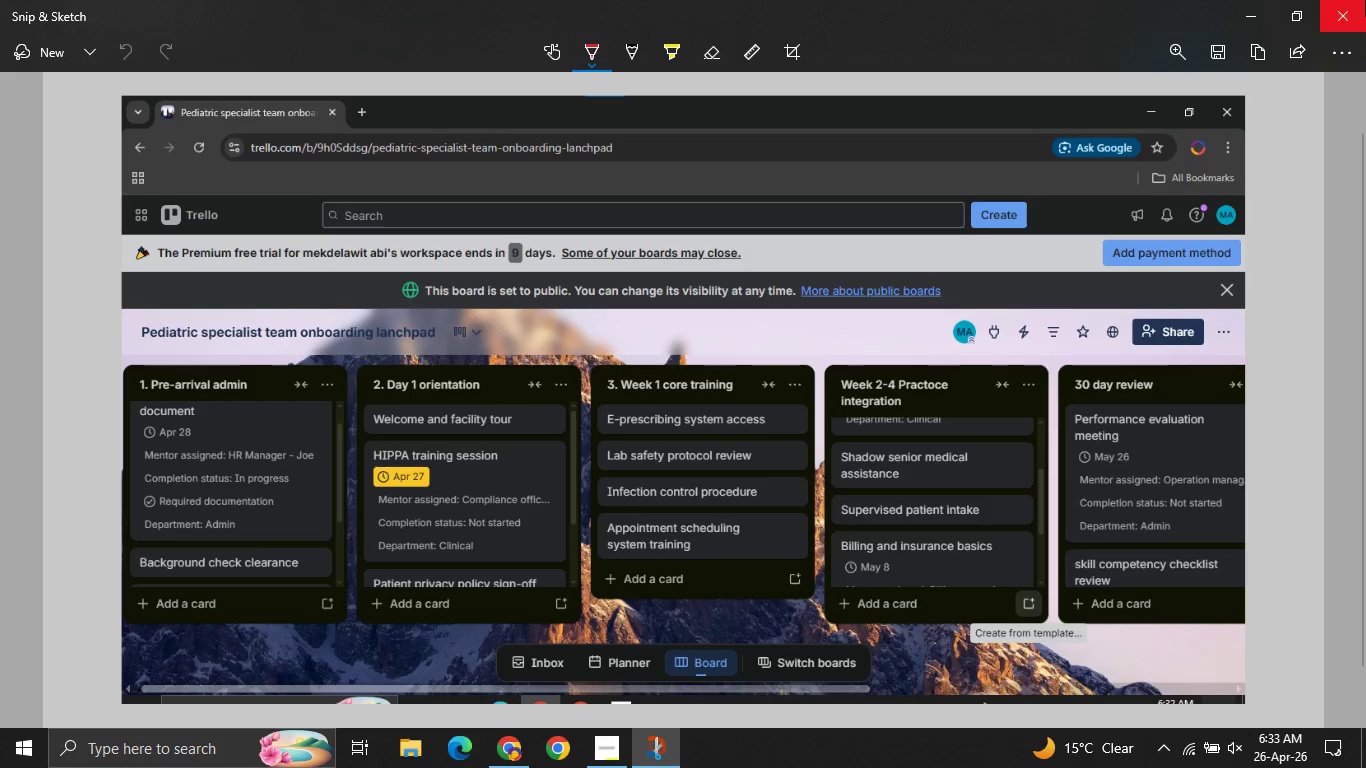 
left_click([1365, 0])
 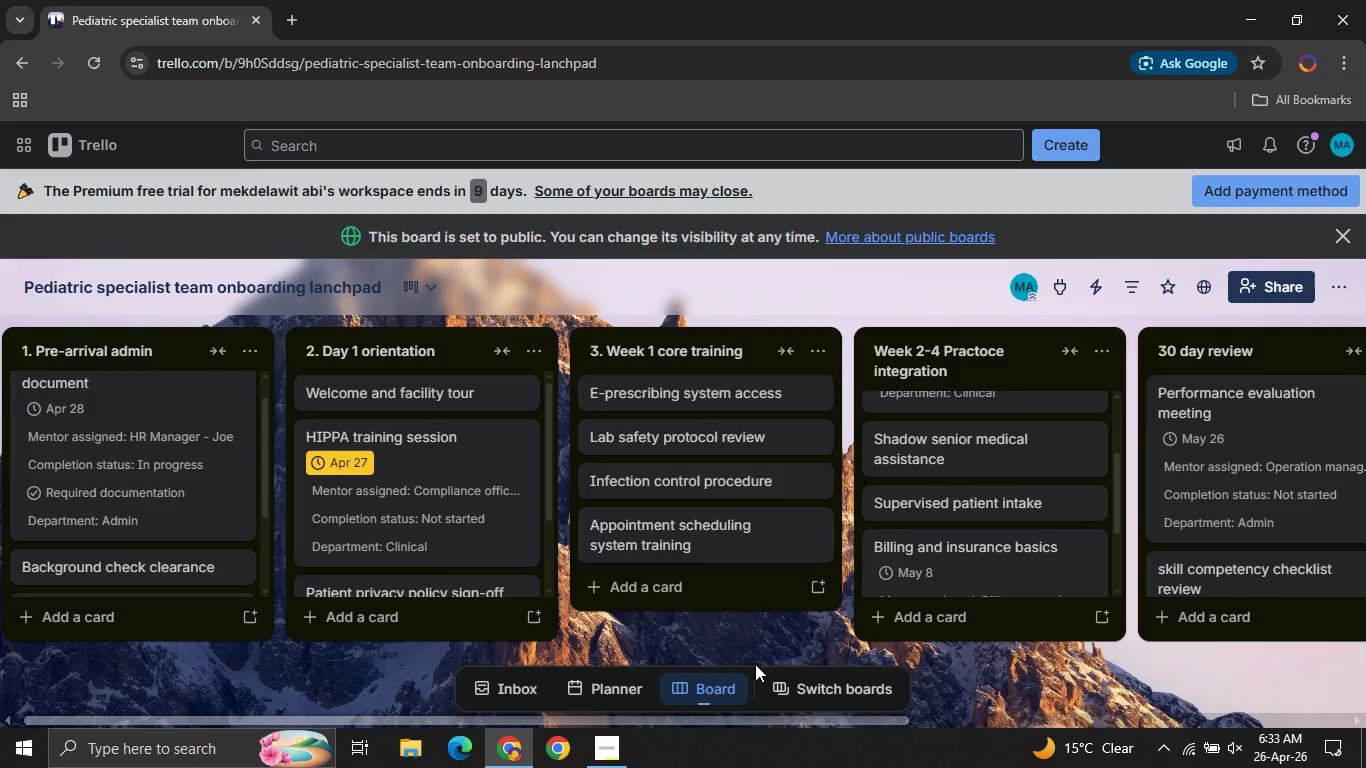 
wait(9.05)
 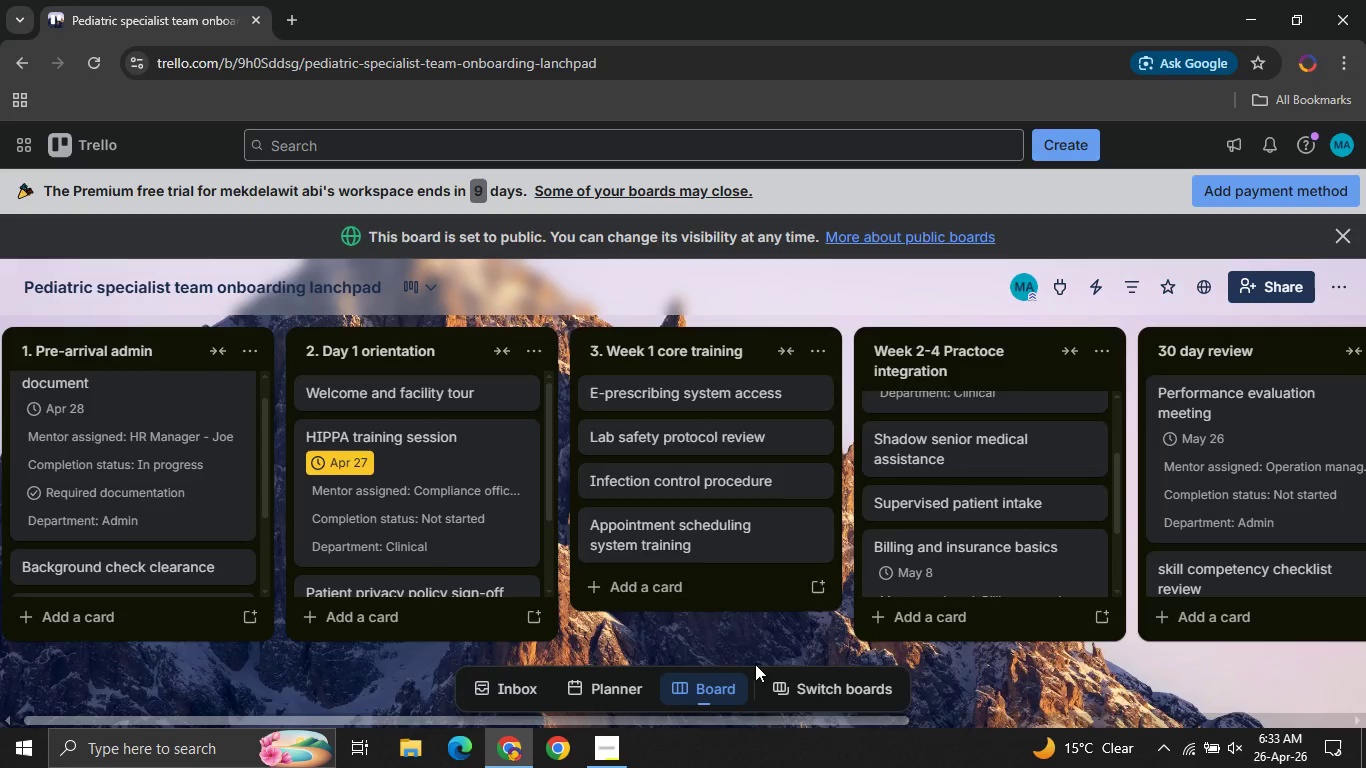 
left_click([427, 293])
 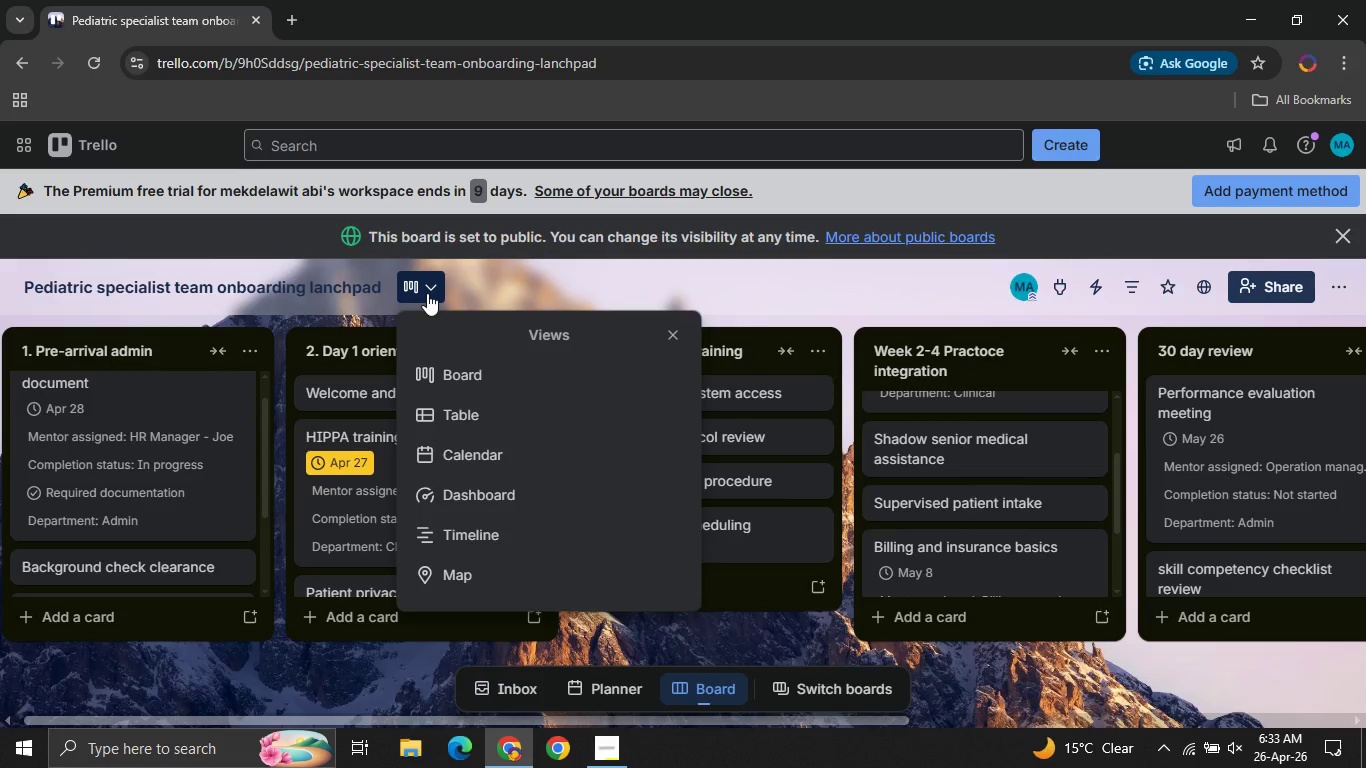 
wait(6.89)
 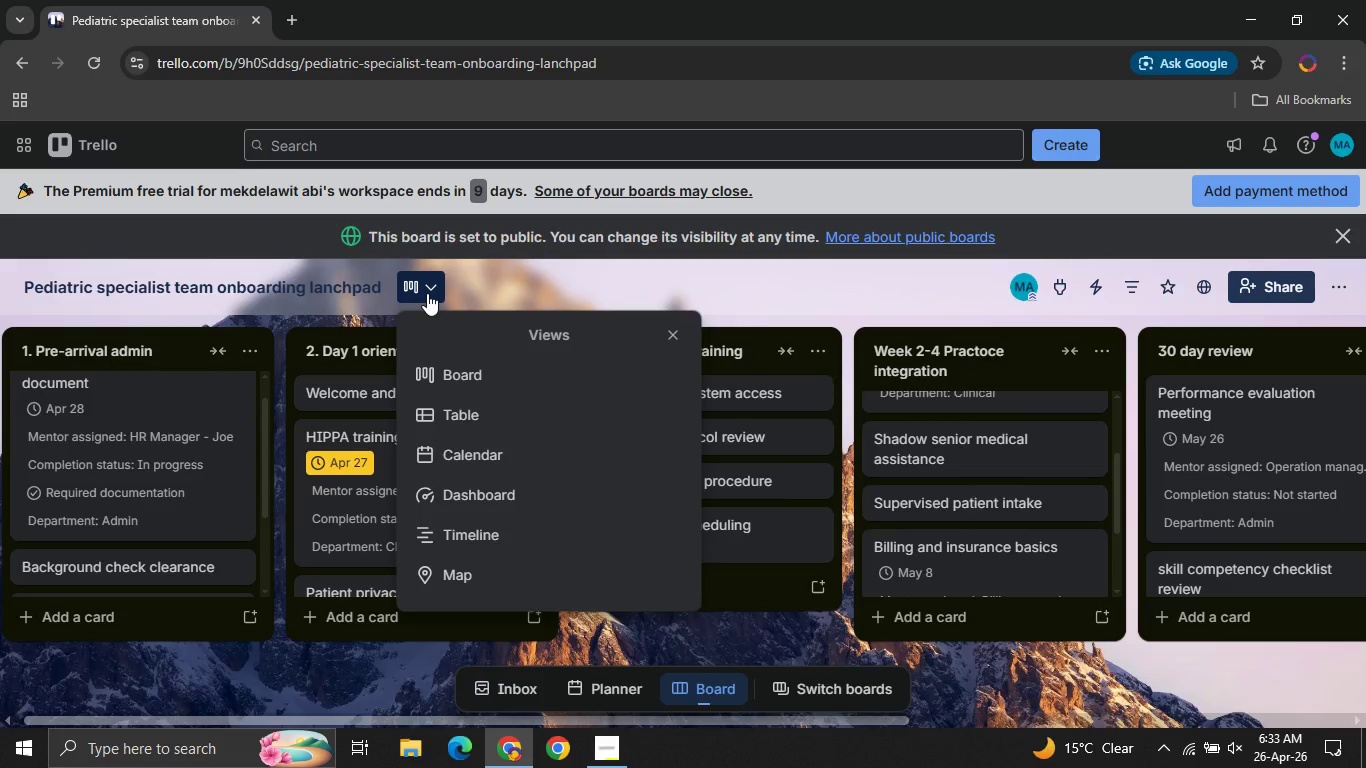 
left_click([460, 458])
 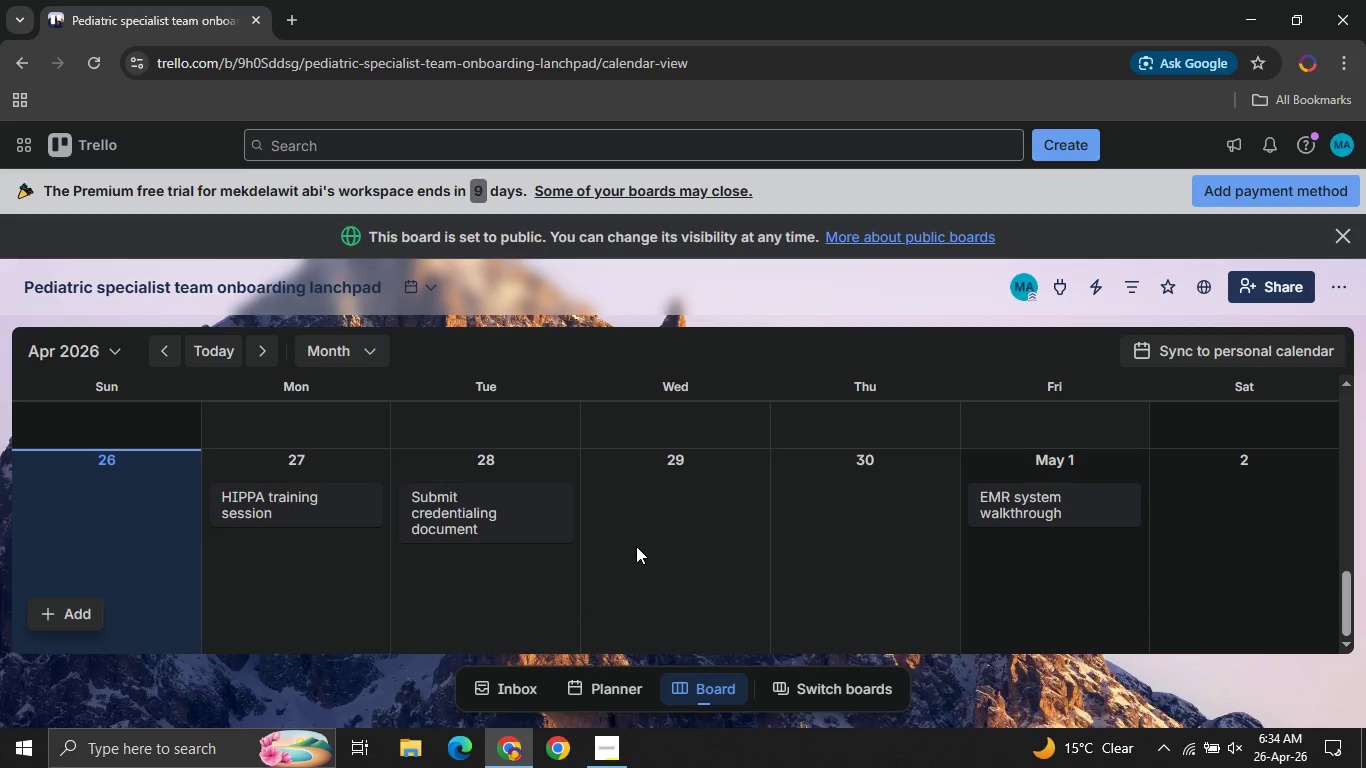 
wait(7.41)
 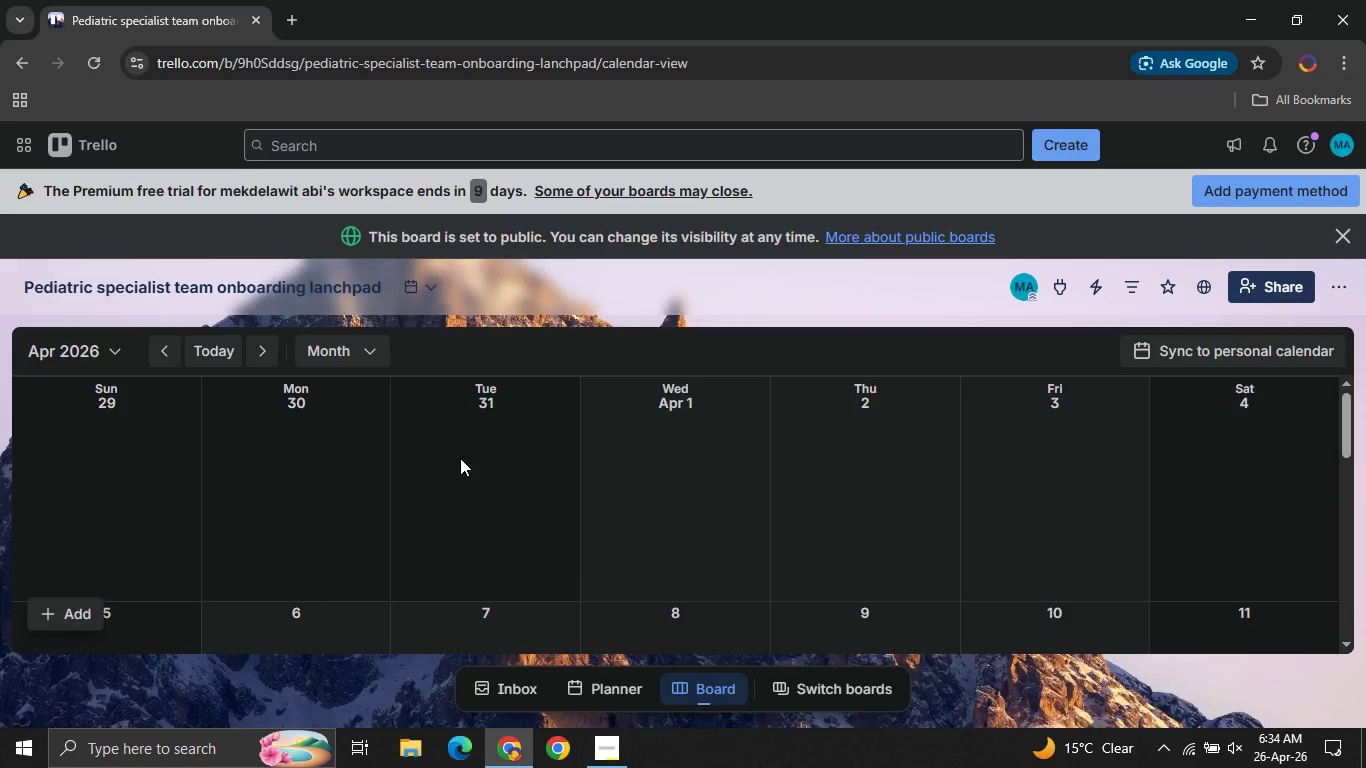 
left_click([261, 356])
 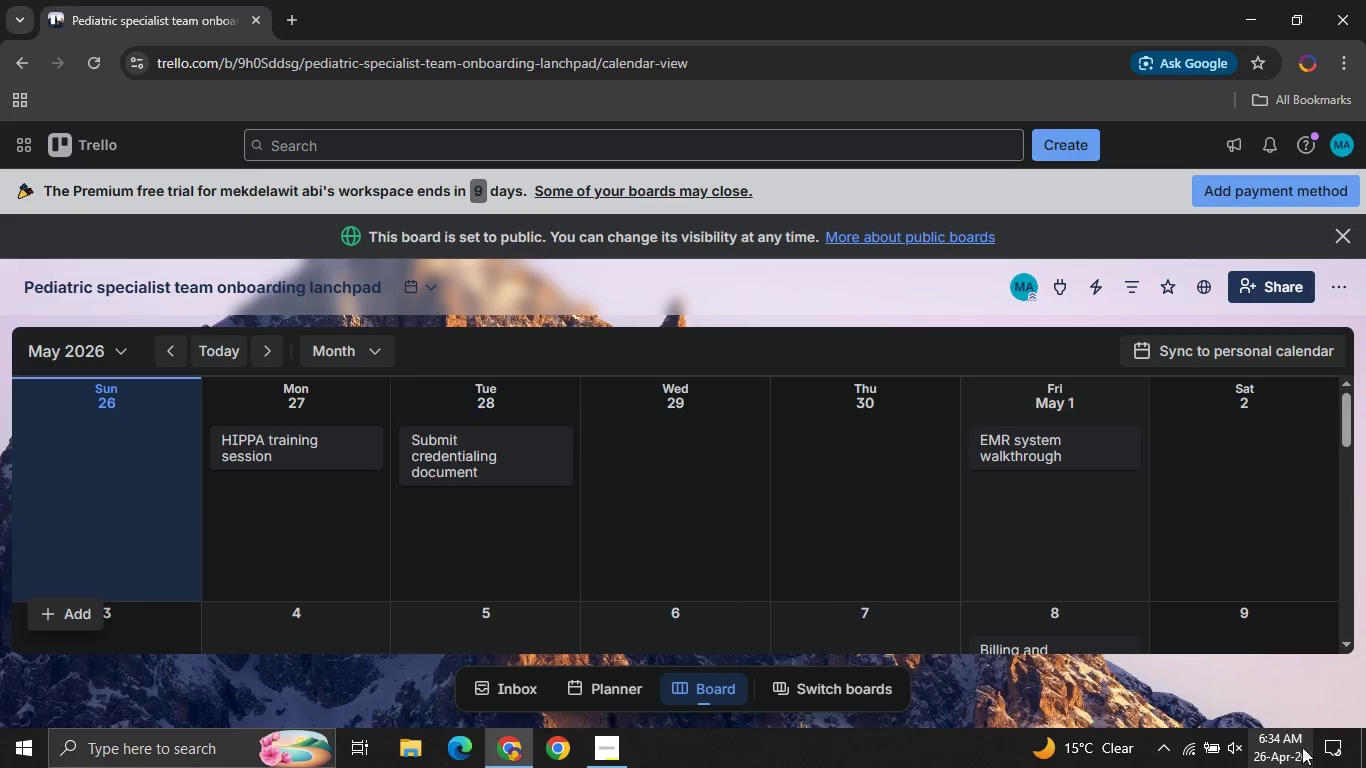 
wait(10.45)
 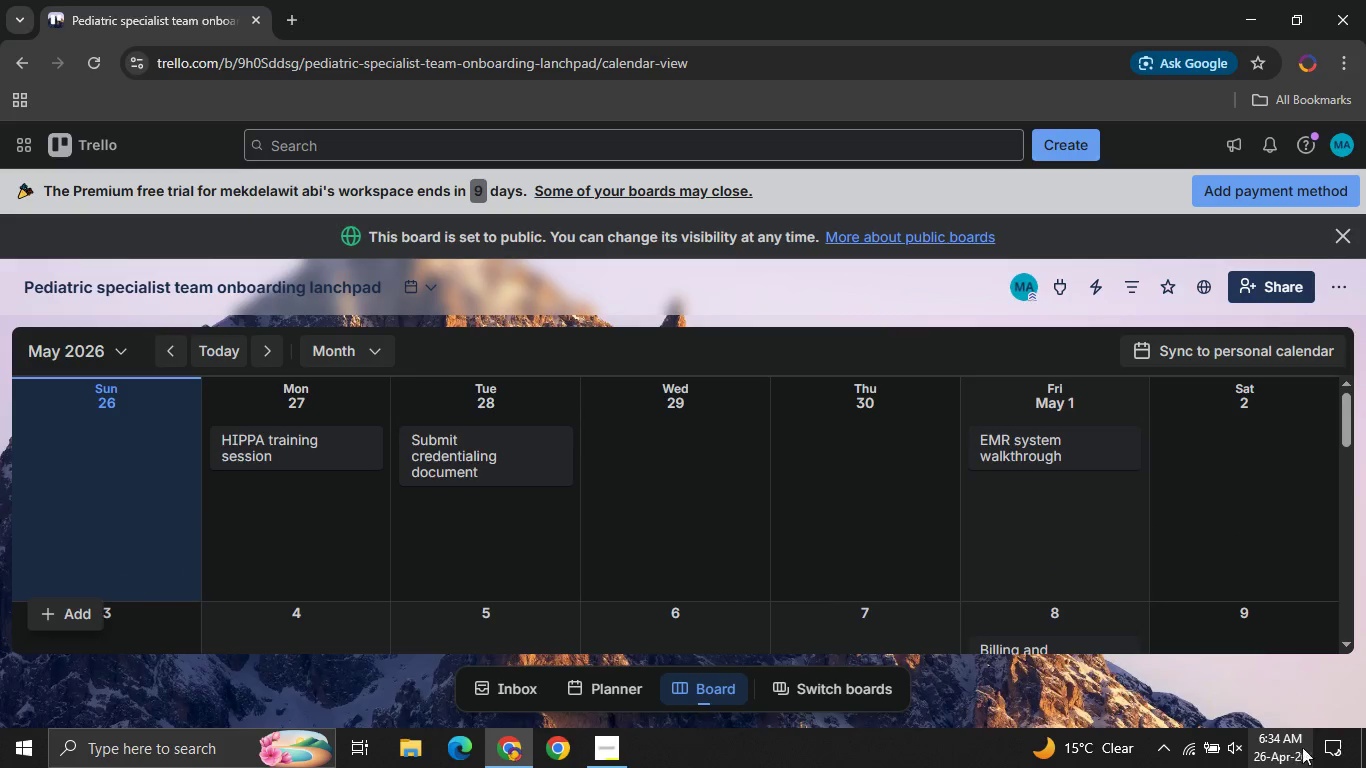 
left_click([1345, 755])
 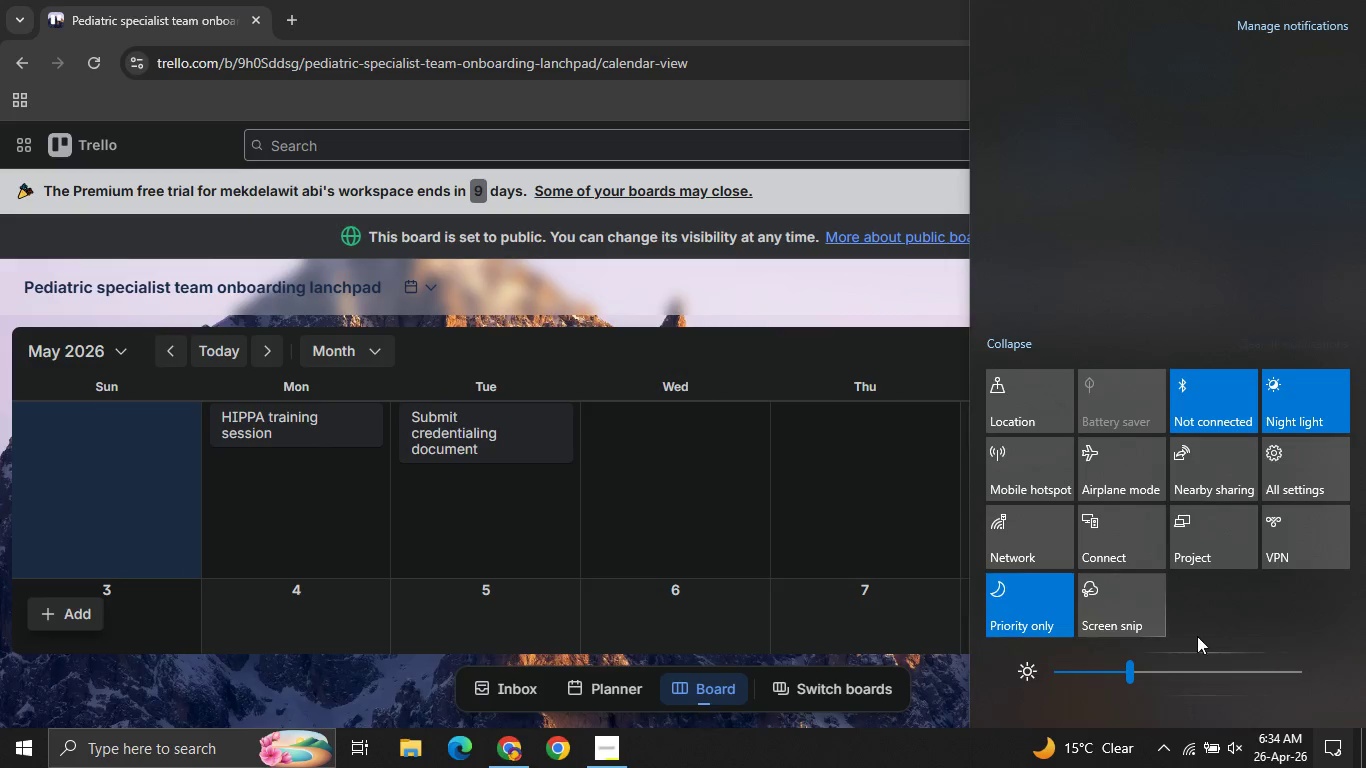 
left_click([1133, 594])
 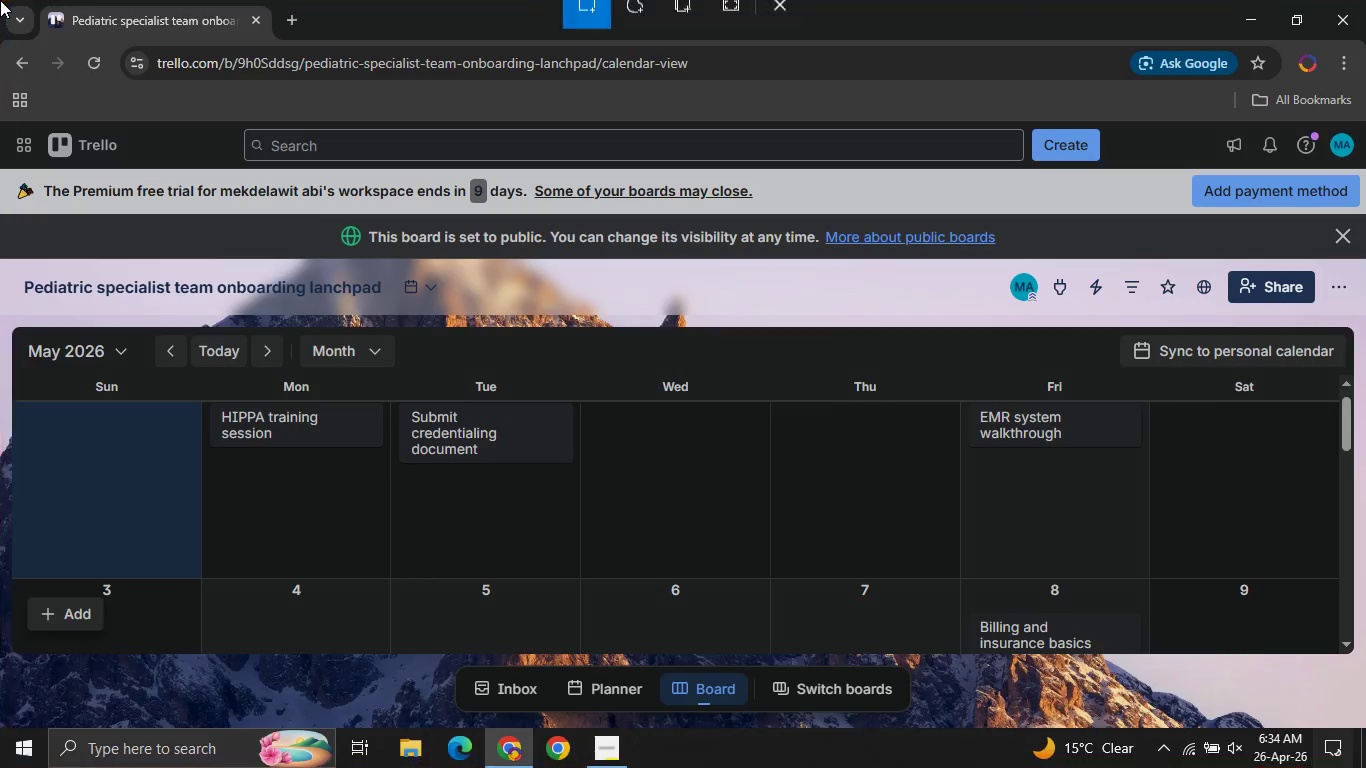 
left_click_drag(start_coordinate=[0, 0], to_coordinate=[1365, 737])
 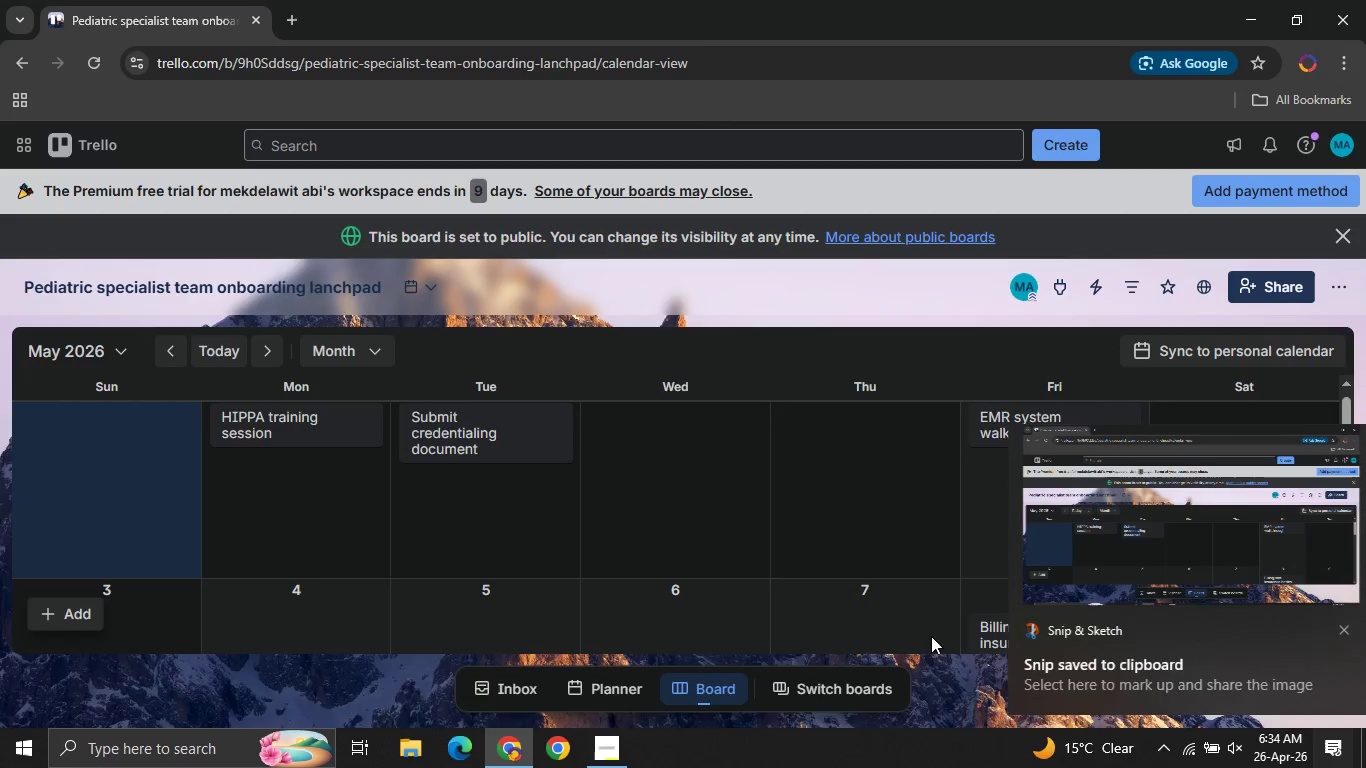 
left_click([1158, 567])
 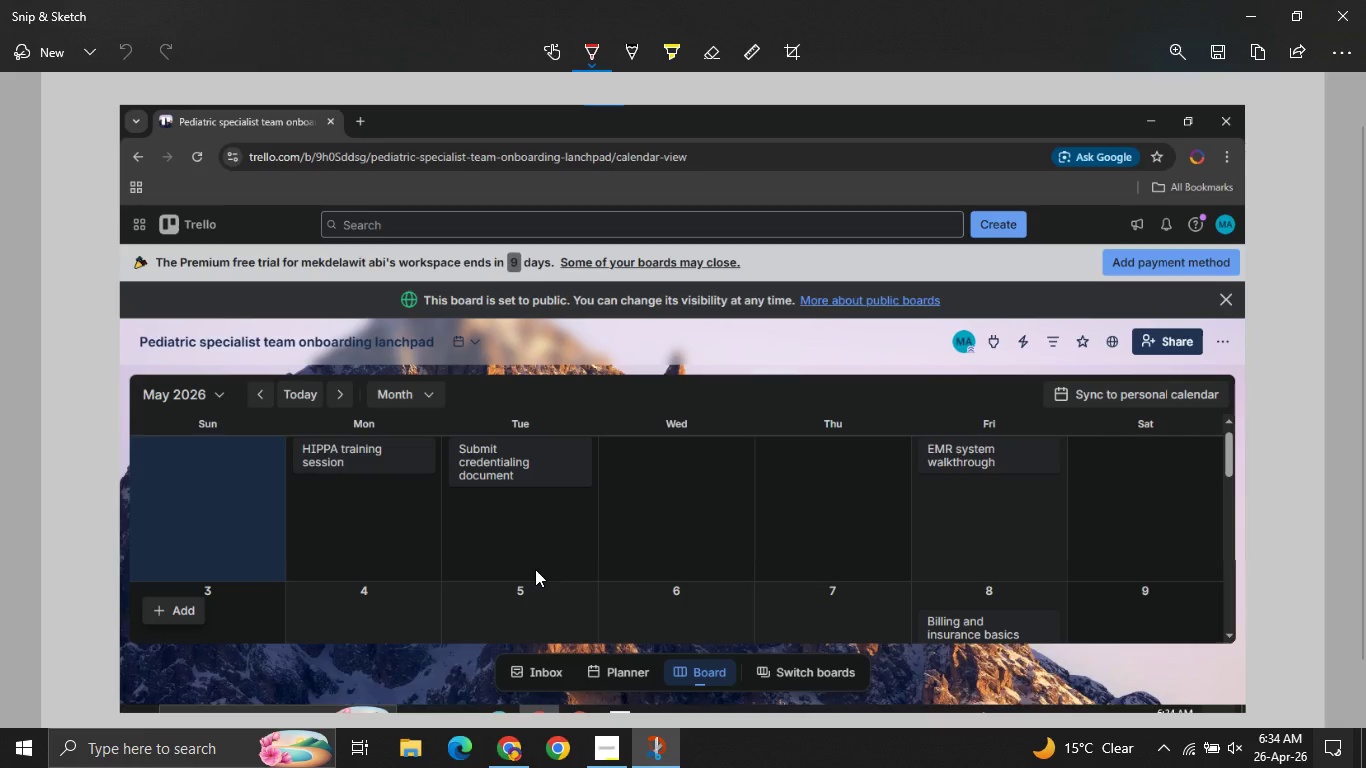 
key(Control+S)
 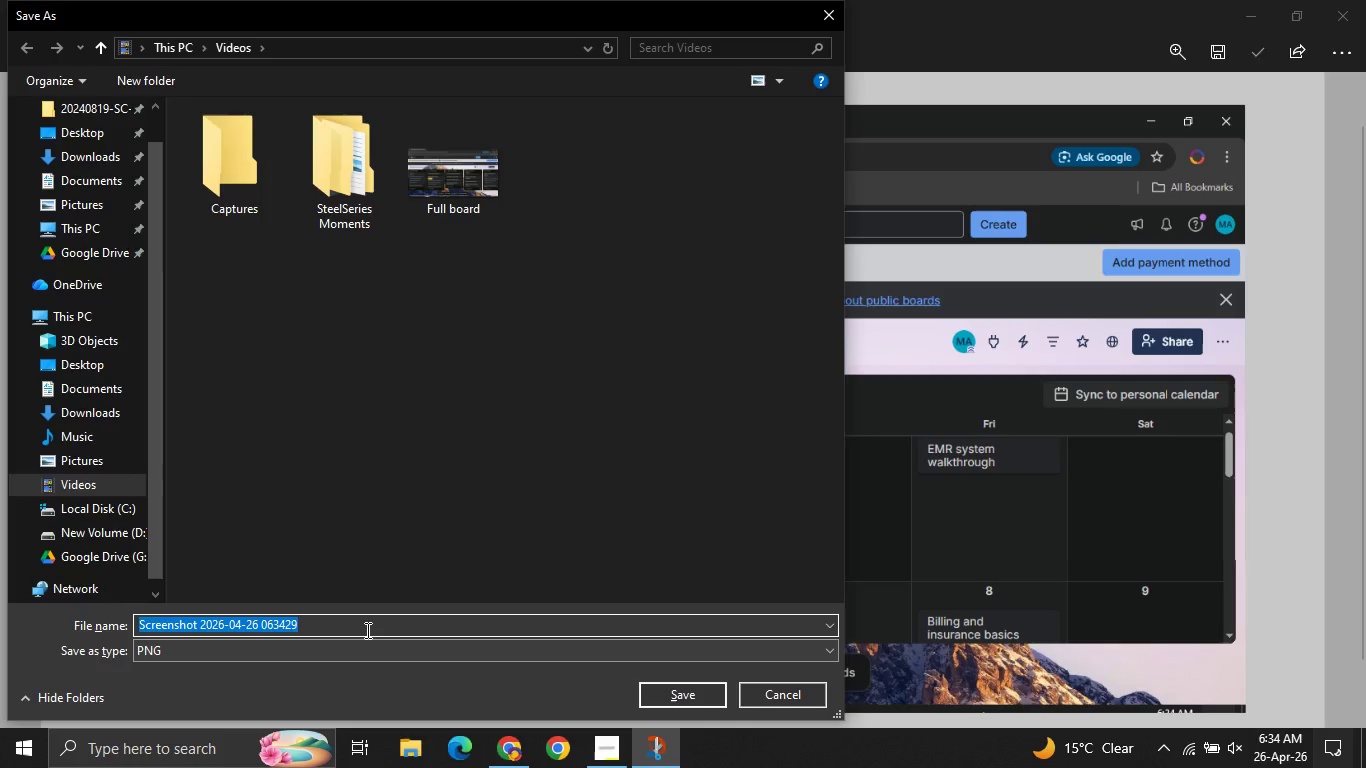 
type(Cal)
 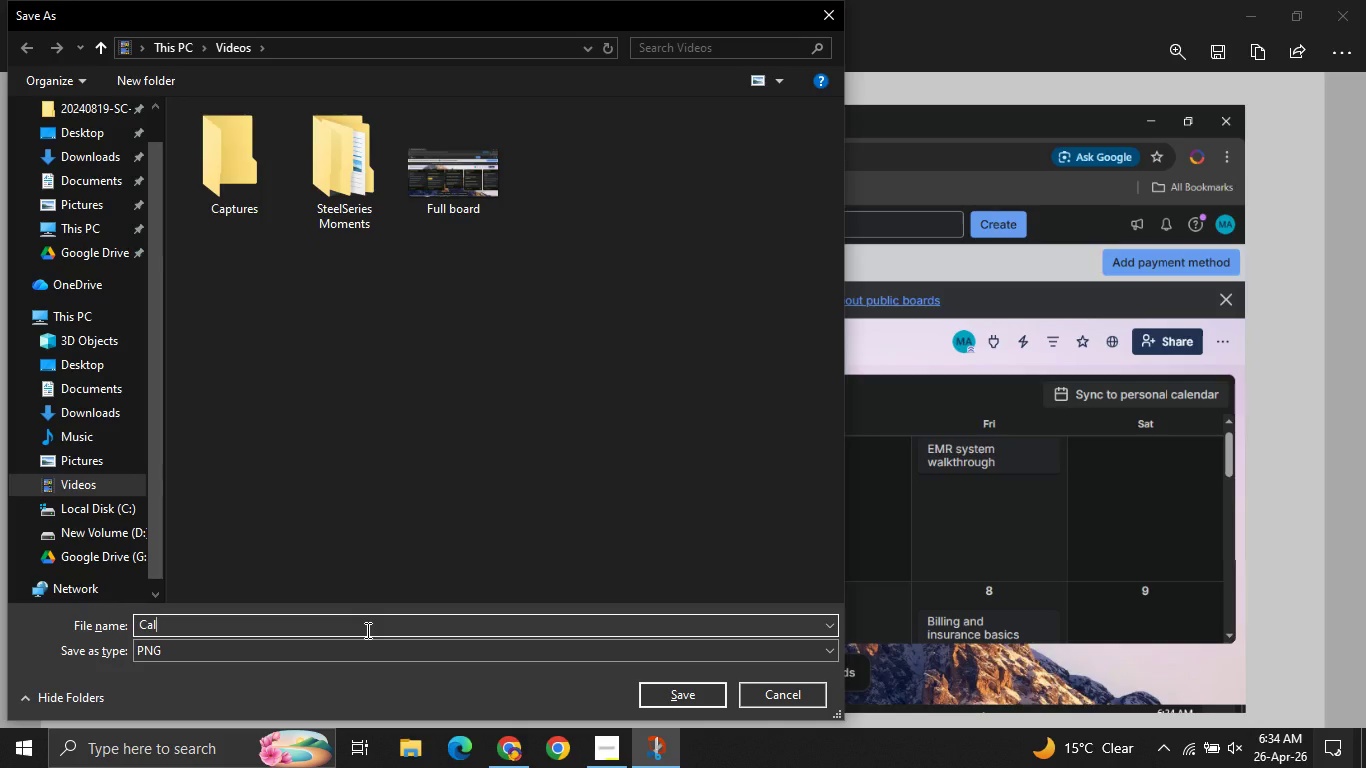 
wait(8.34)
 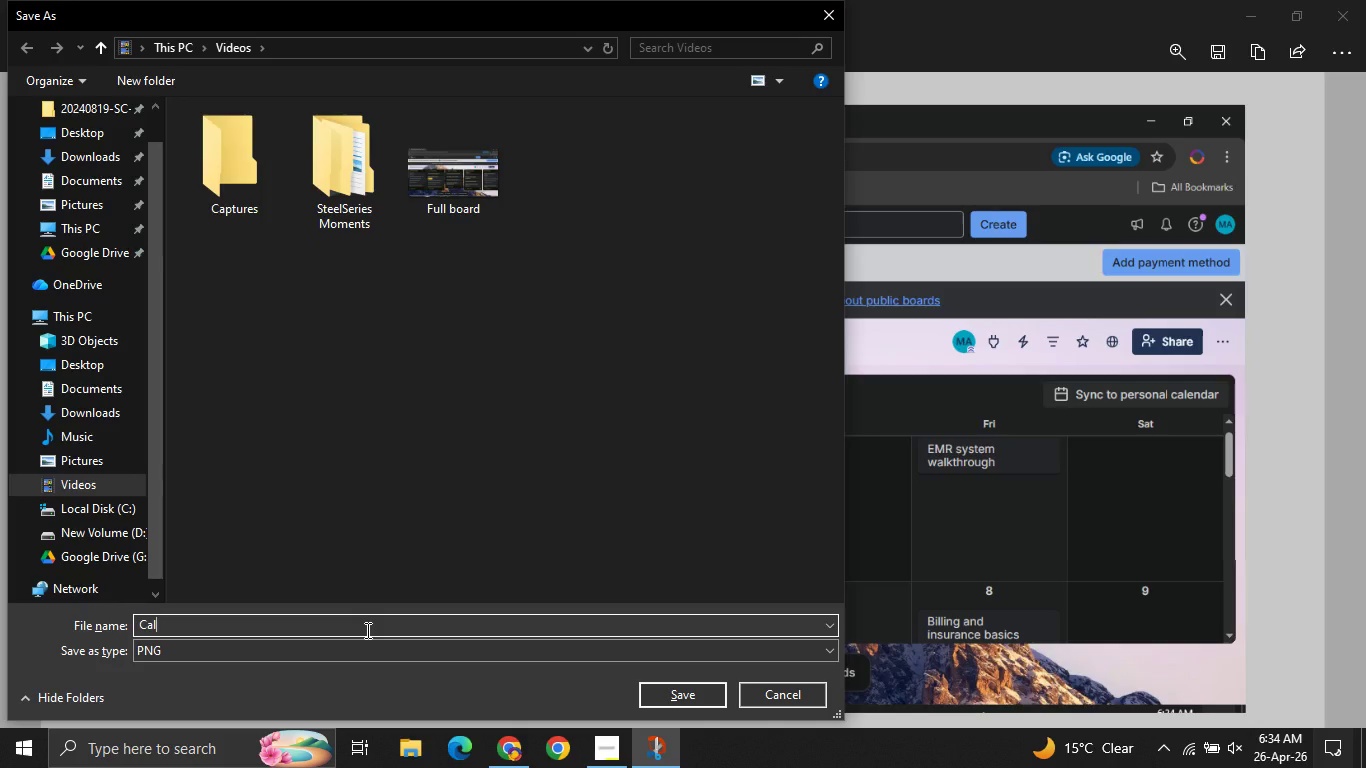 
type(endar view )
 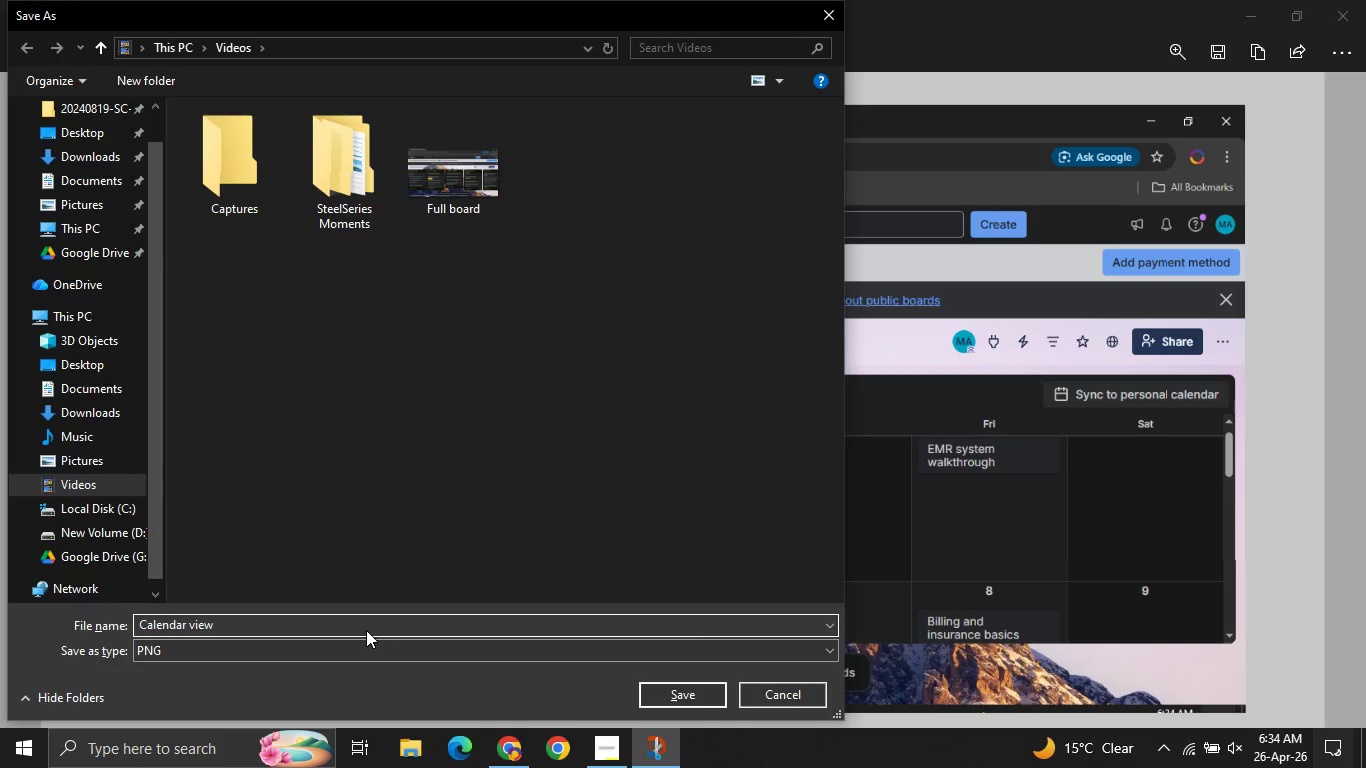 
key(Enter)
 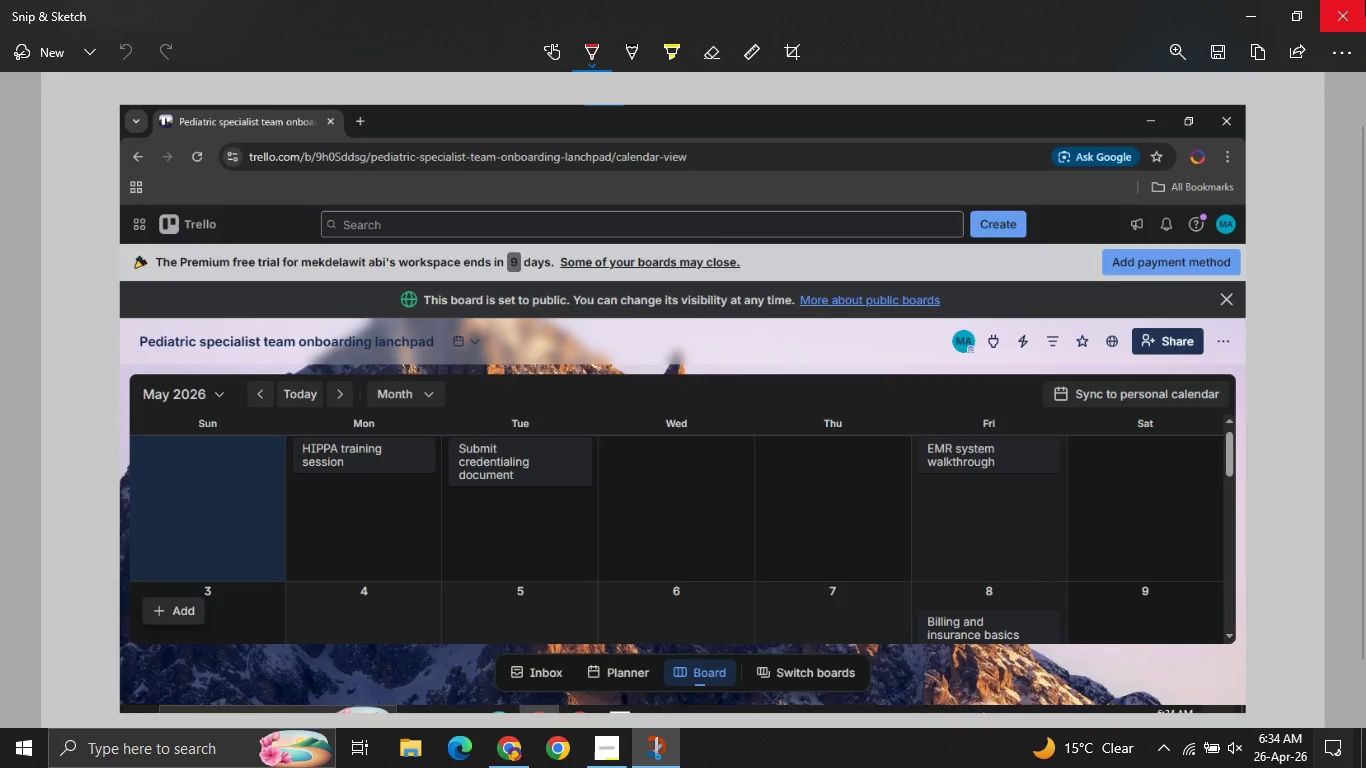 
left_click([1365, 0])
 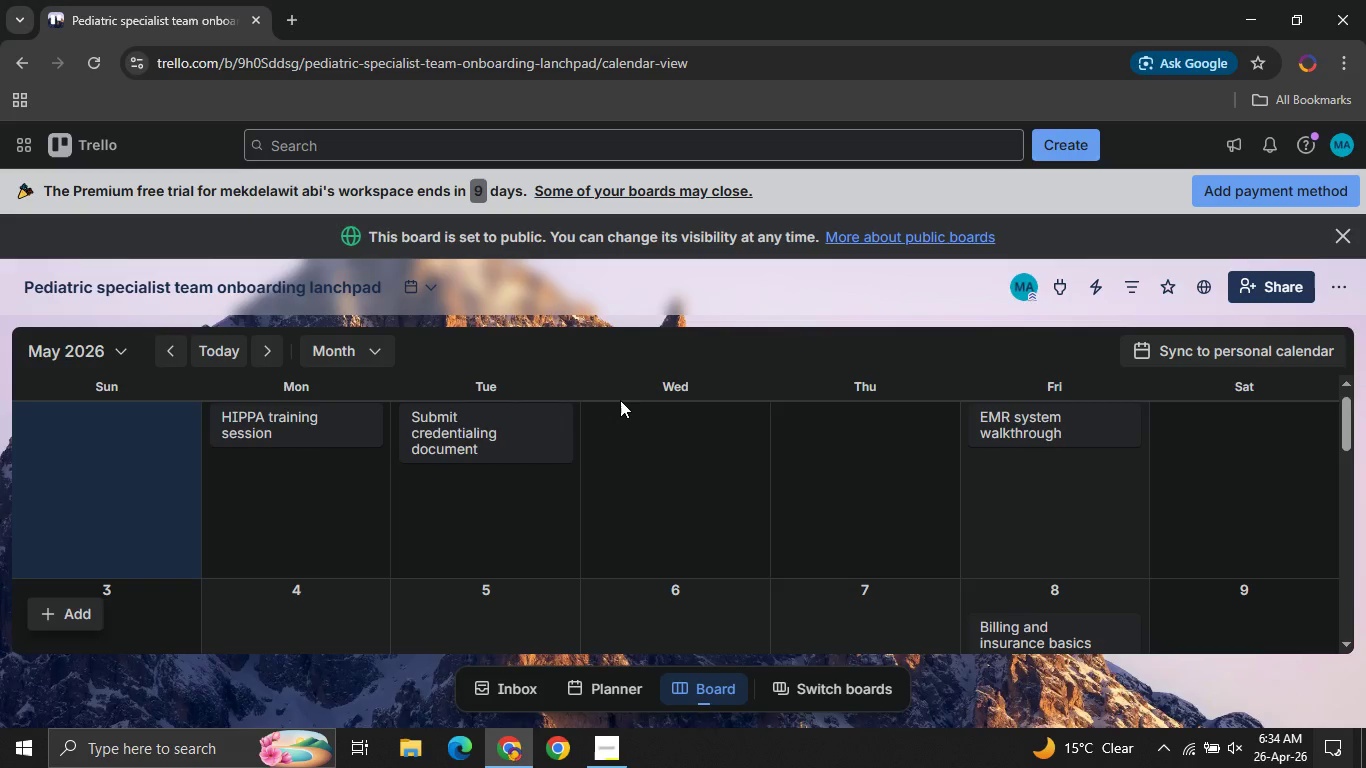 
wait(8.55)
 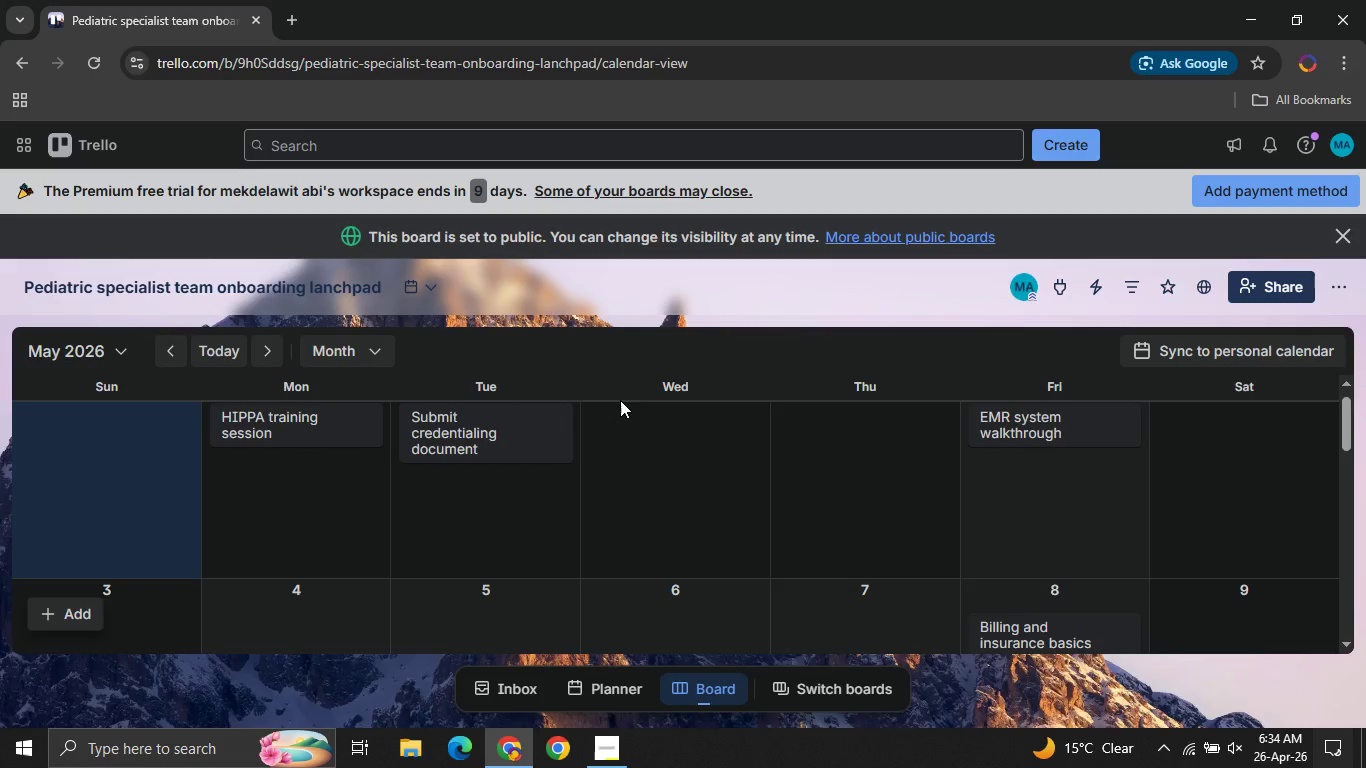 
left_click([426, 287])
 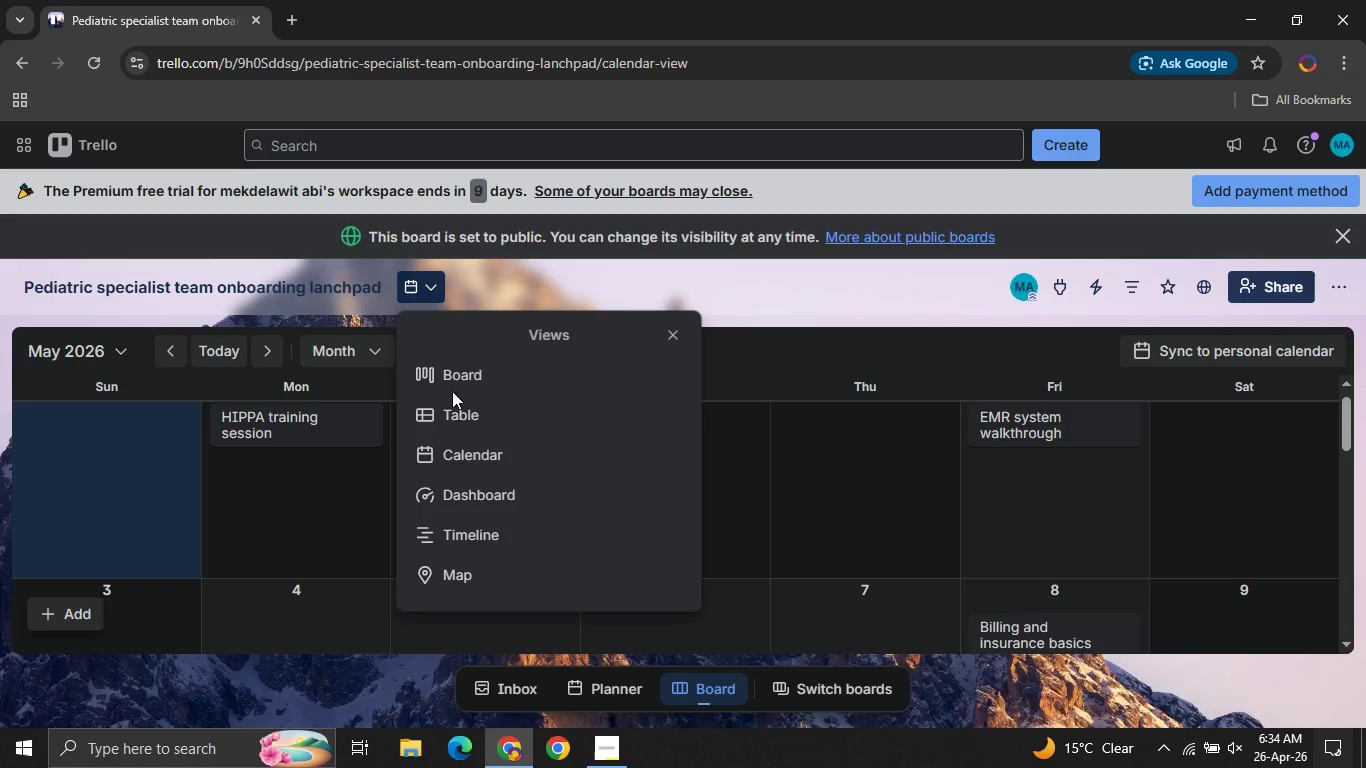 
left_click([448, 388])
 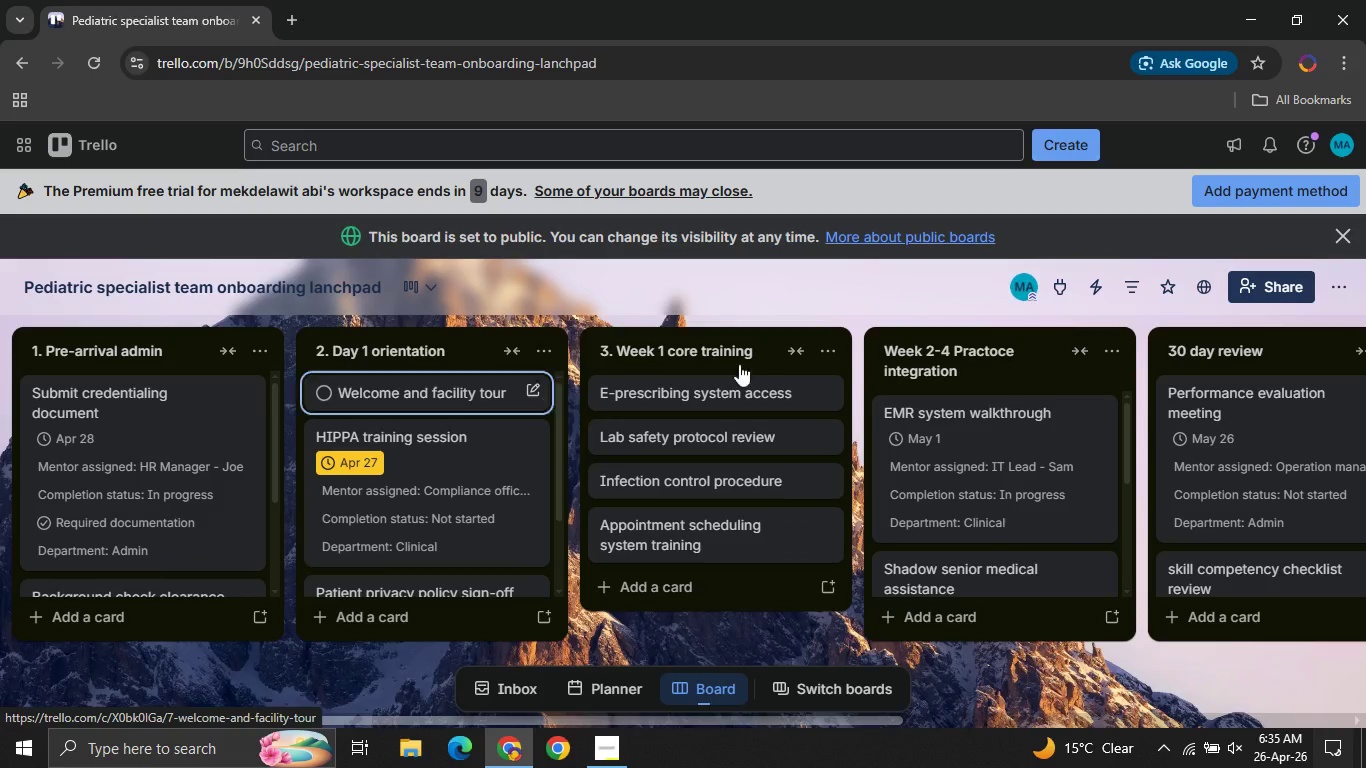 
left_click([538, 583])
 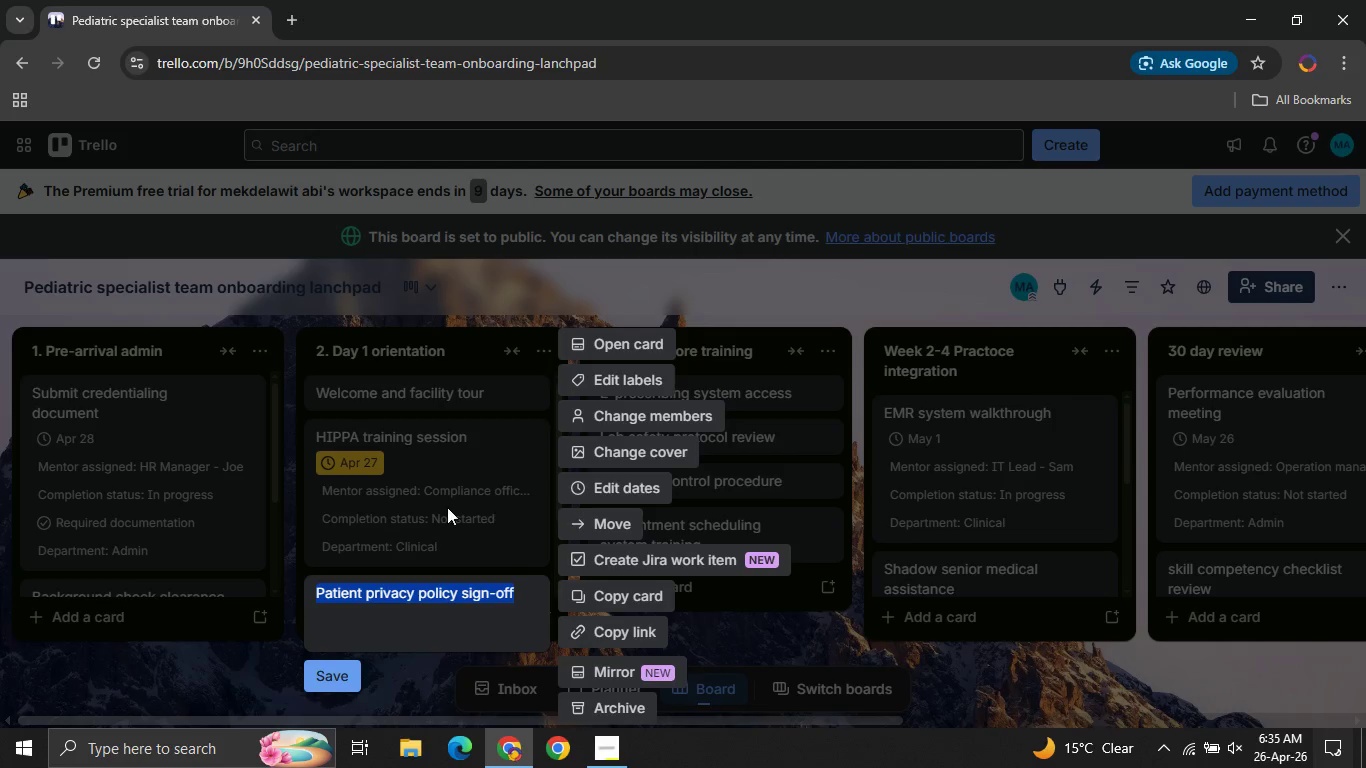 
left_click([445, 507])
 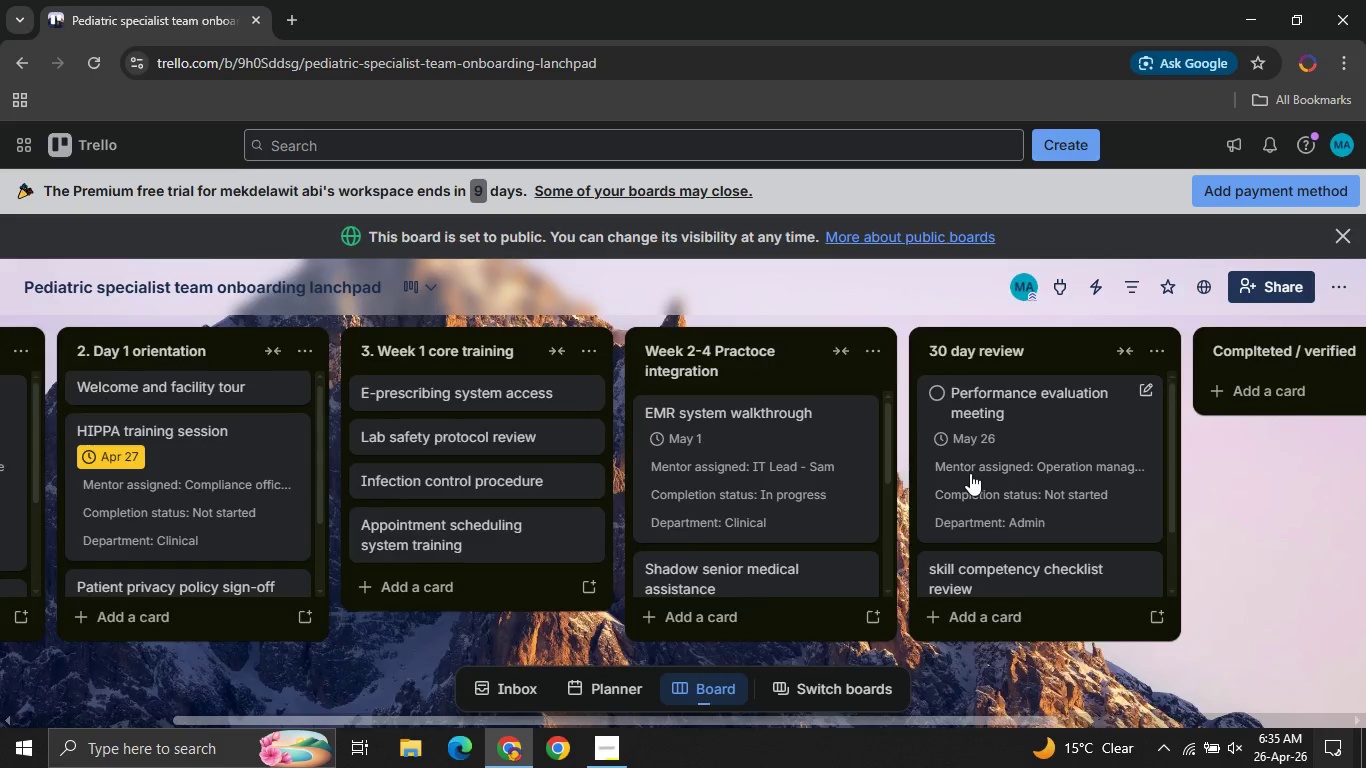 
wait(8.22)
 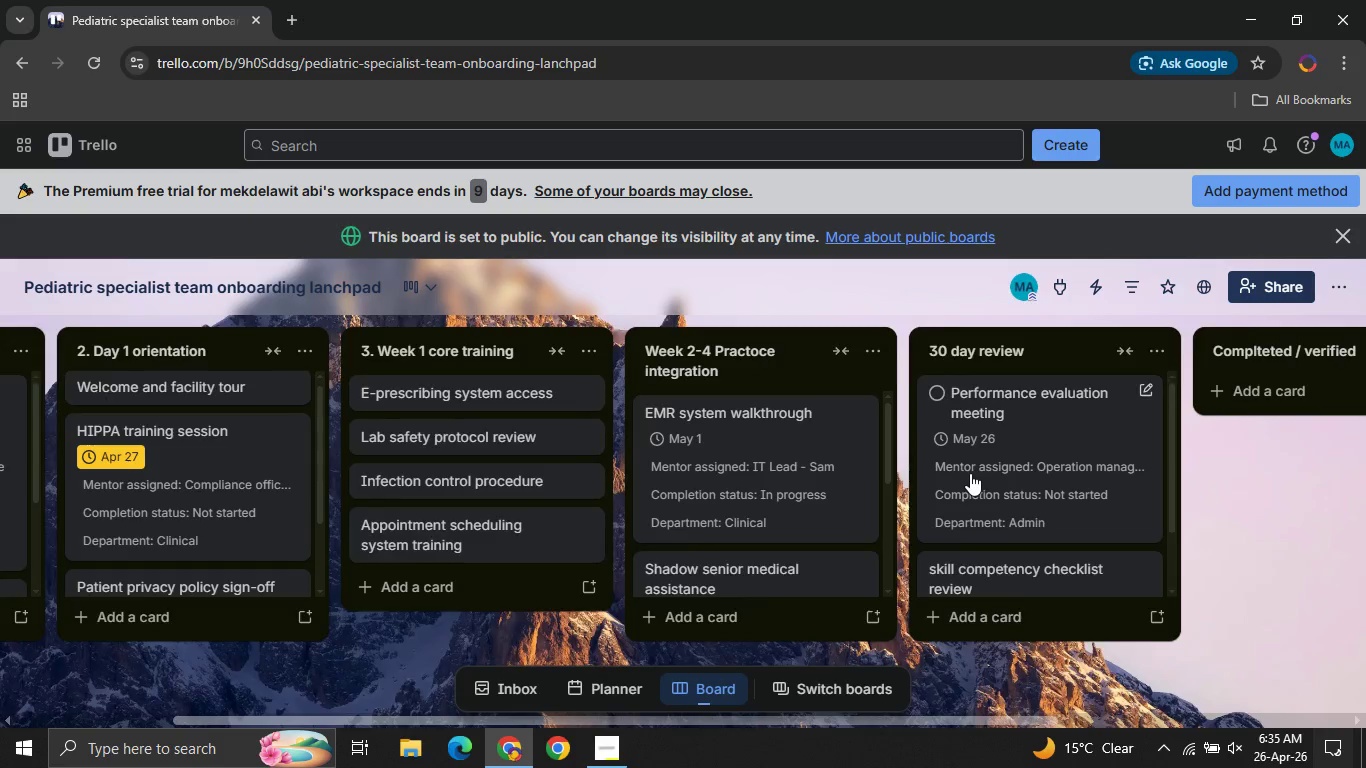 
left_click([1340, 293])
 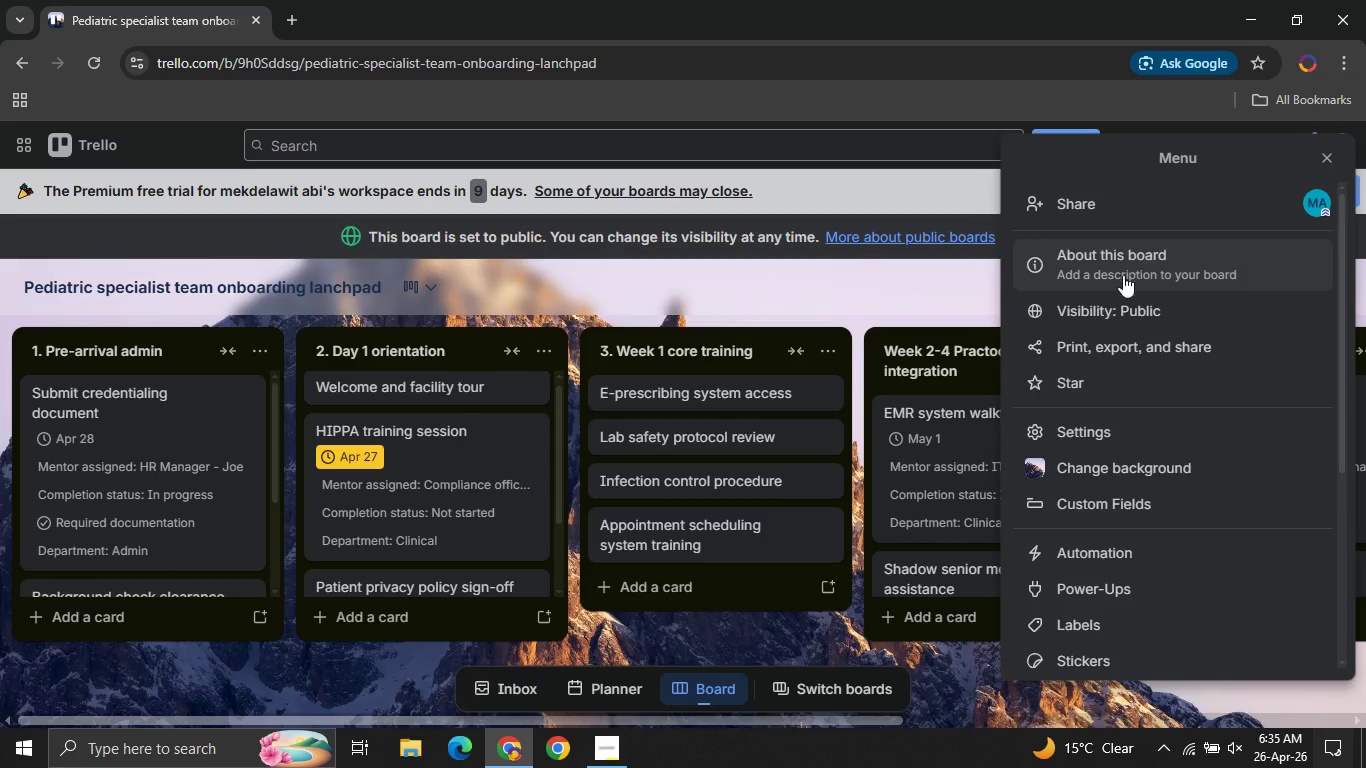 
wait(6.12)
 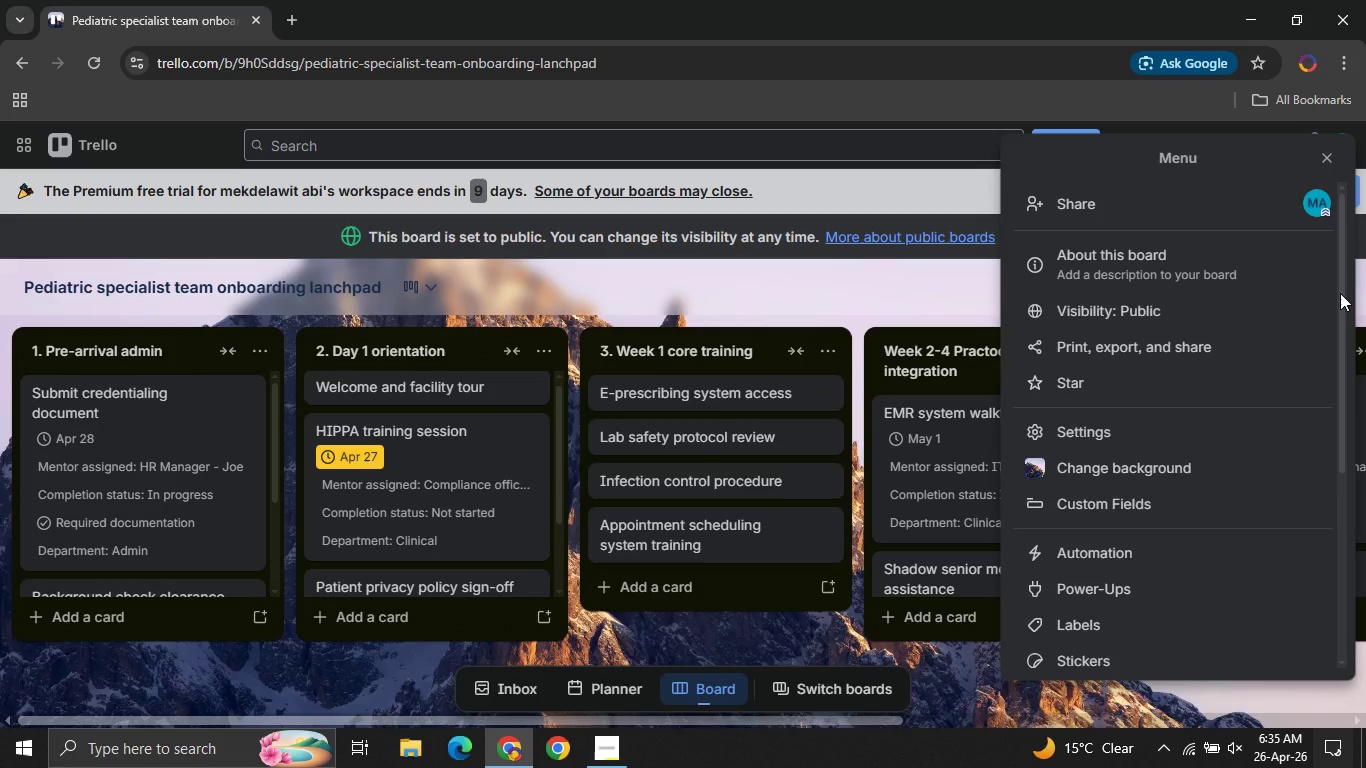 
left_click([1054, 564])
 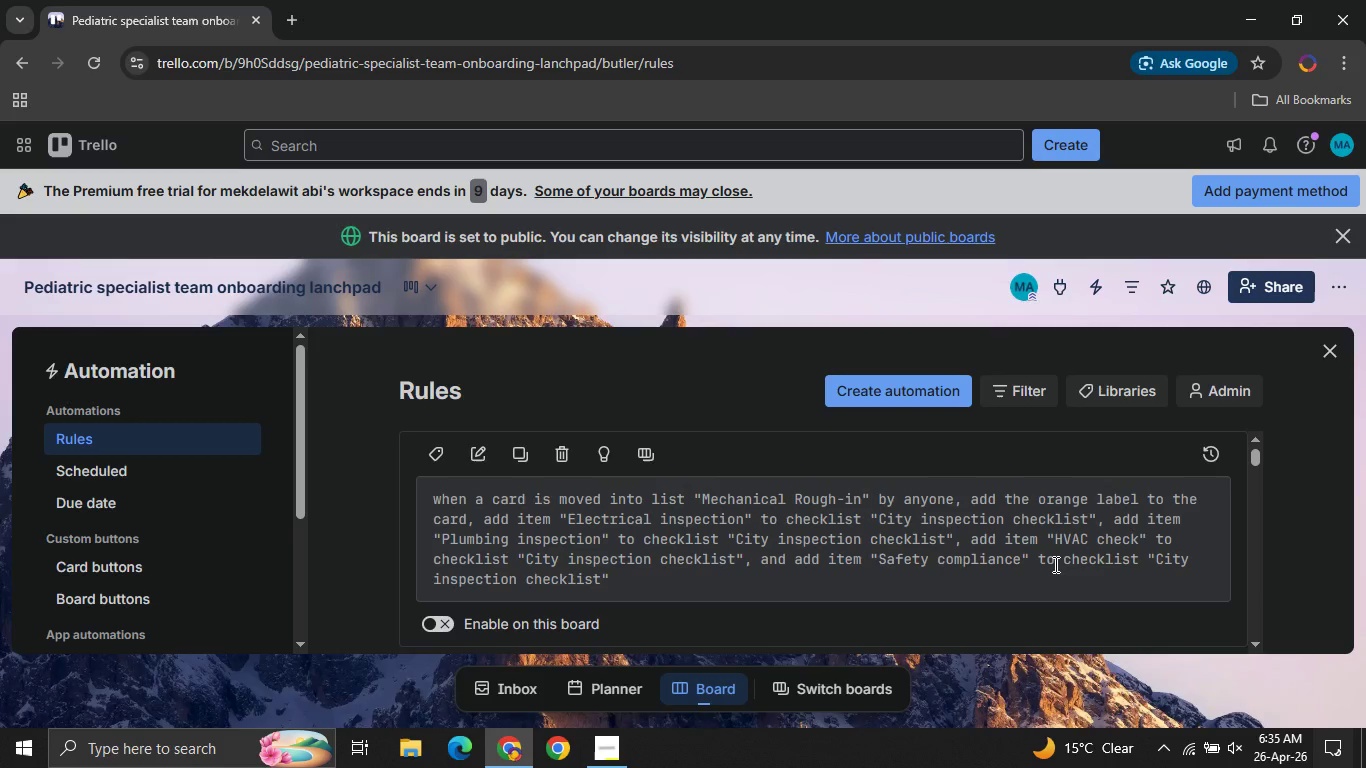 
wait(5.61)
 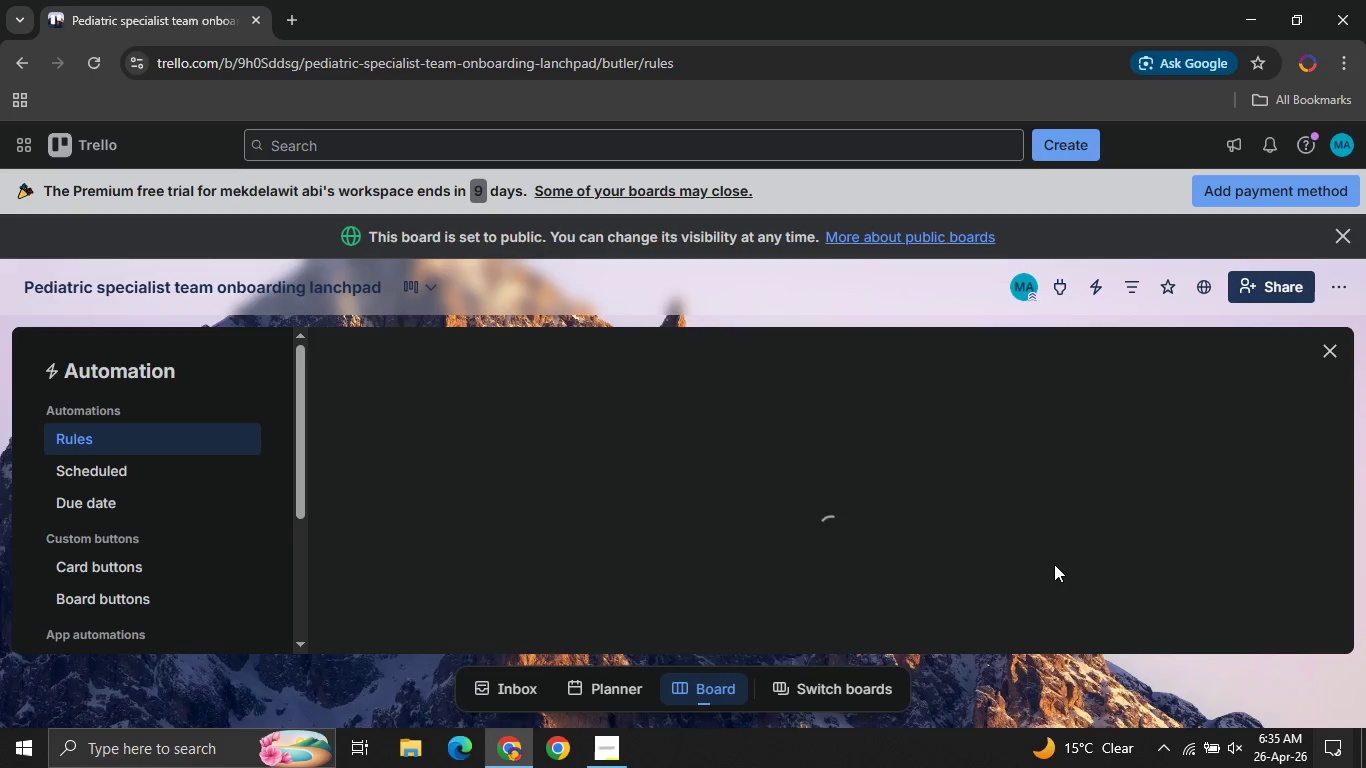 
left_click([862, 388])
 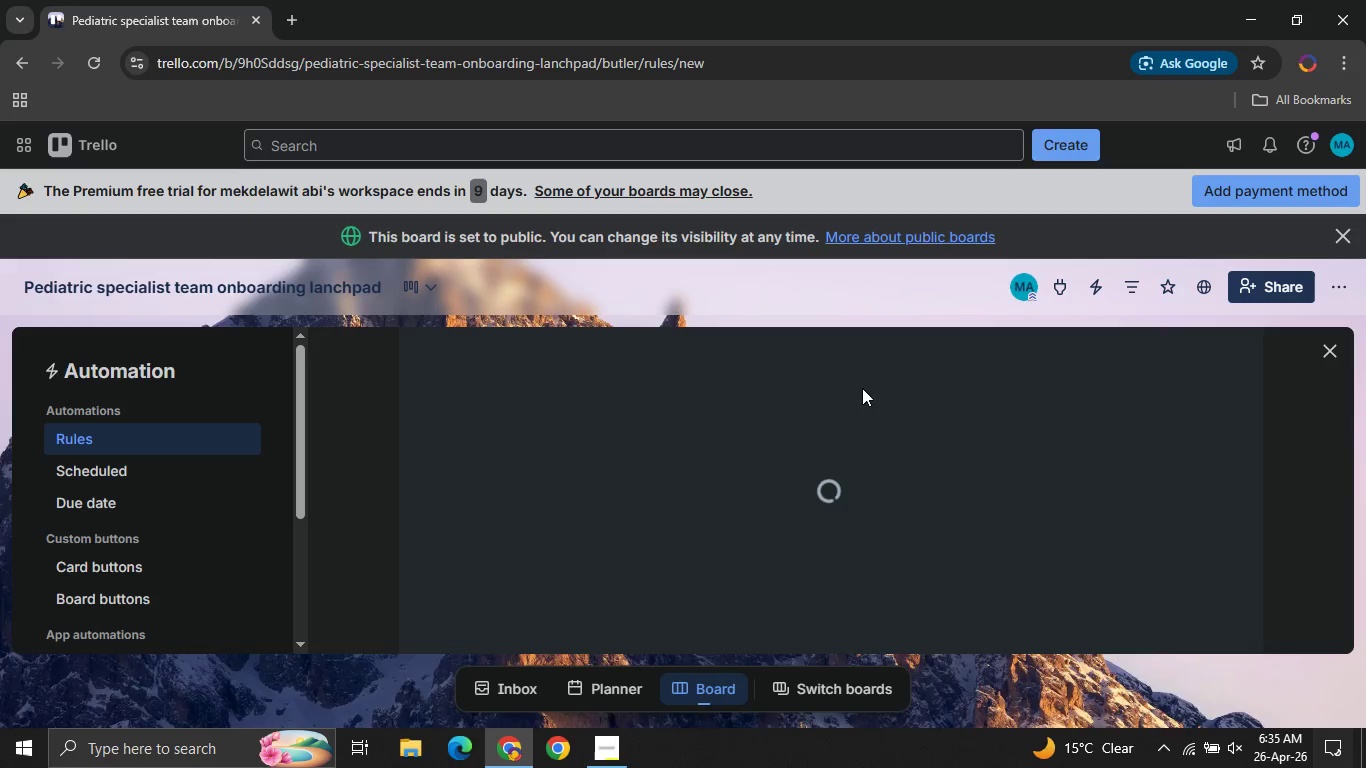 
wait(10.81)
 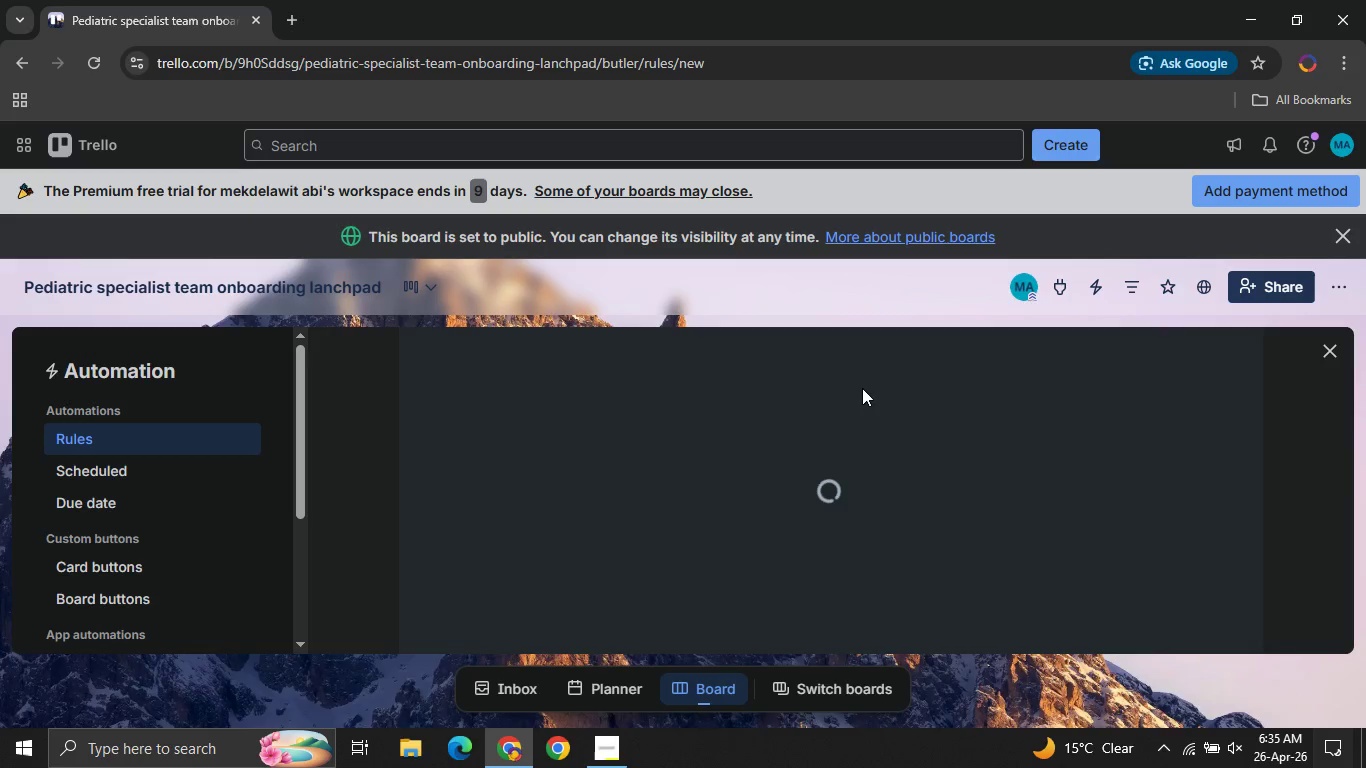 
left_click([631, 629])
 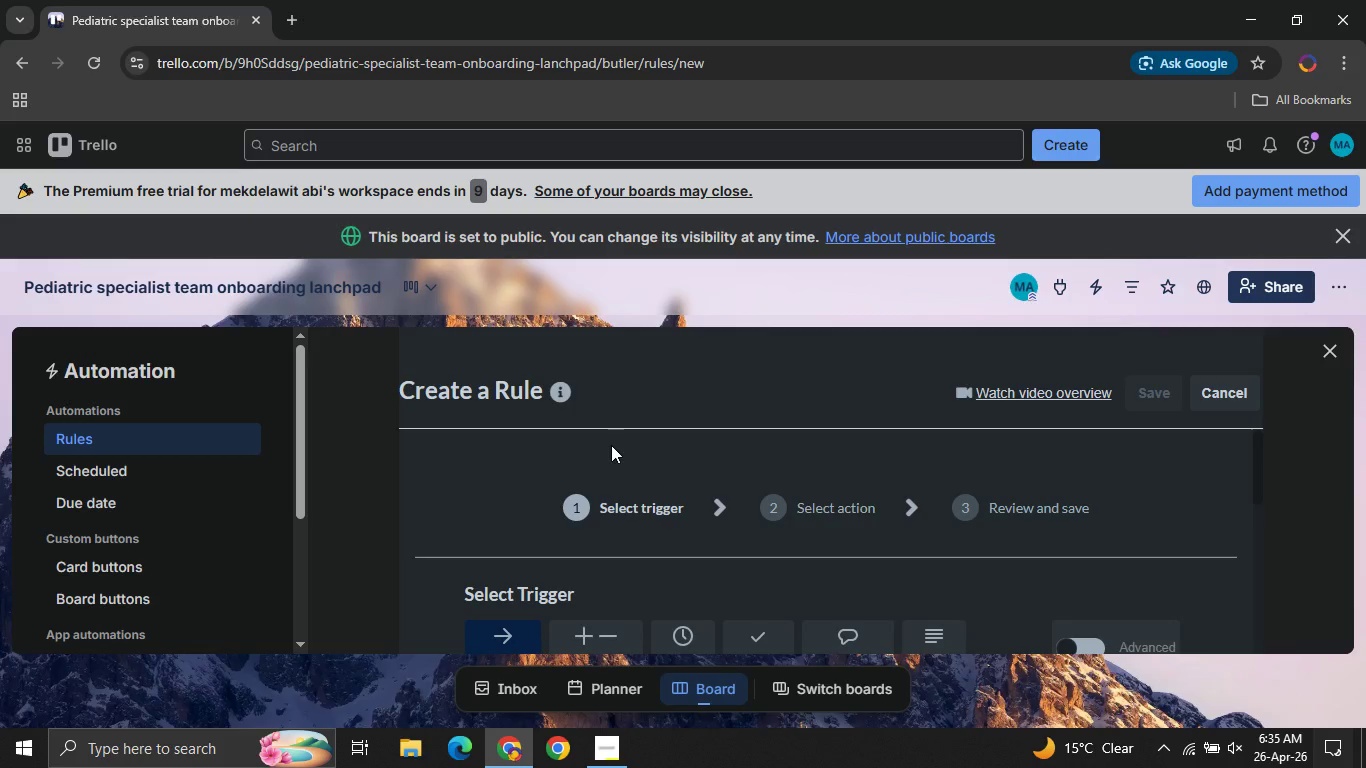 
wait(8.73)
 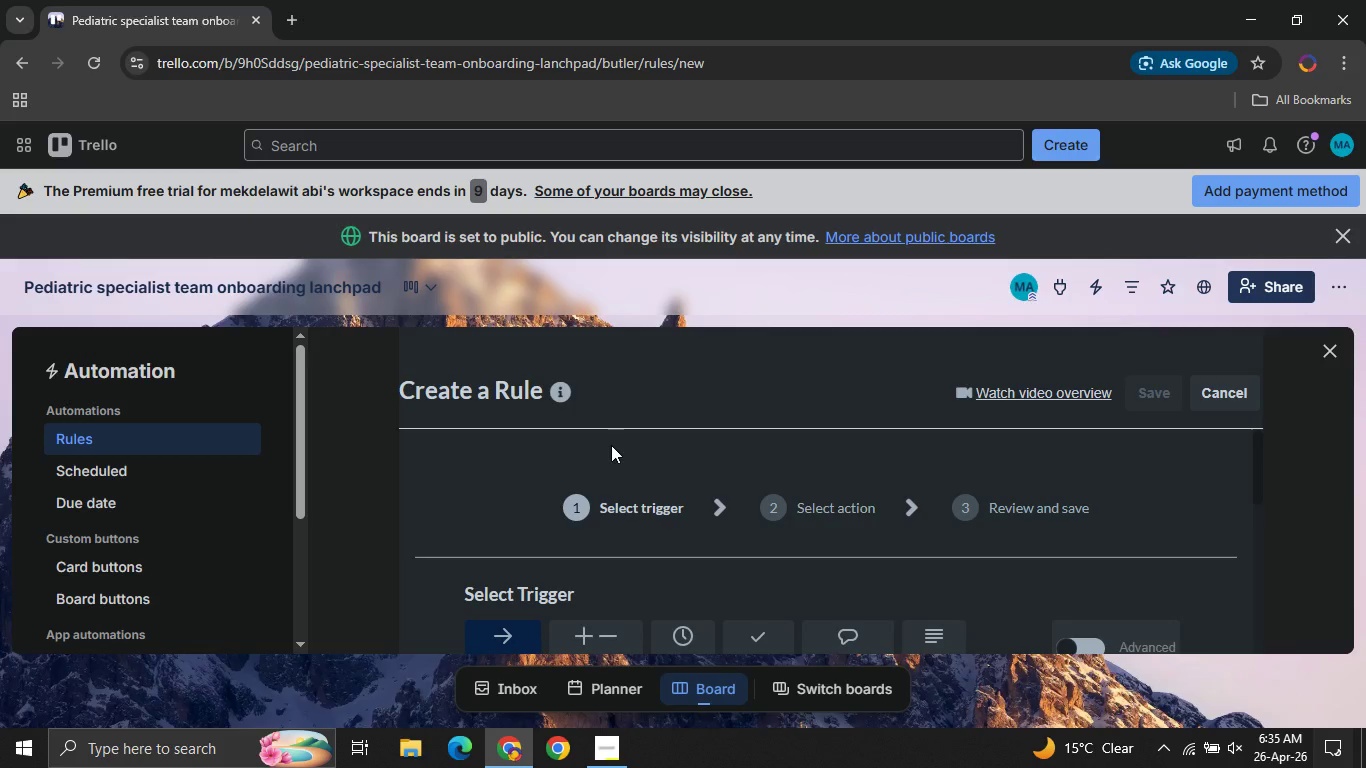 
mouse_move([660, 525])
 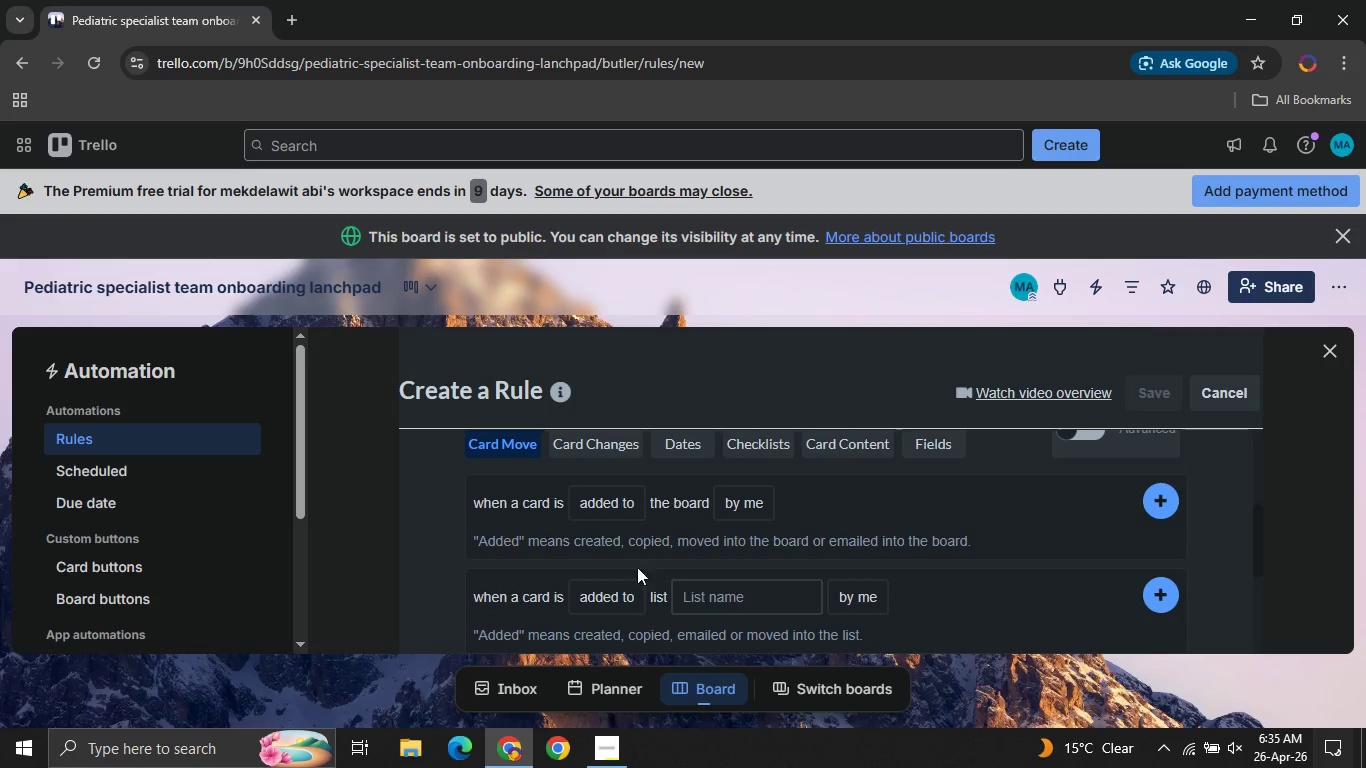 
mouse_move([624, 579])
 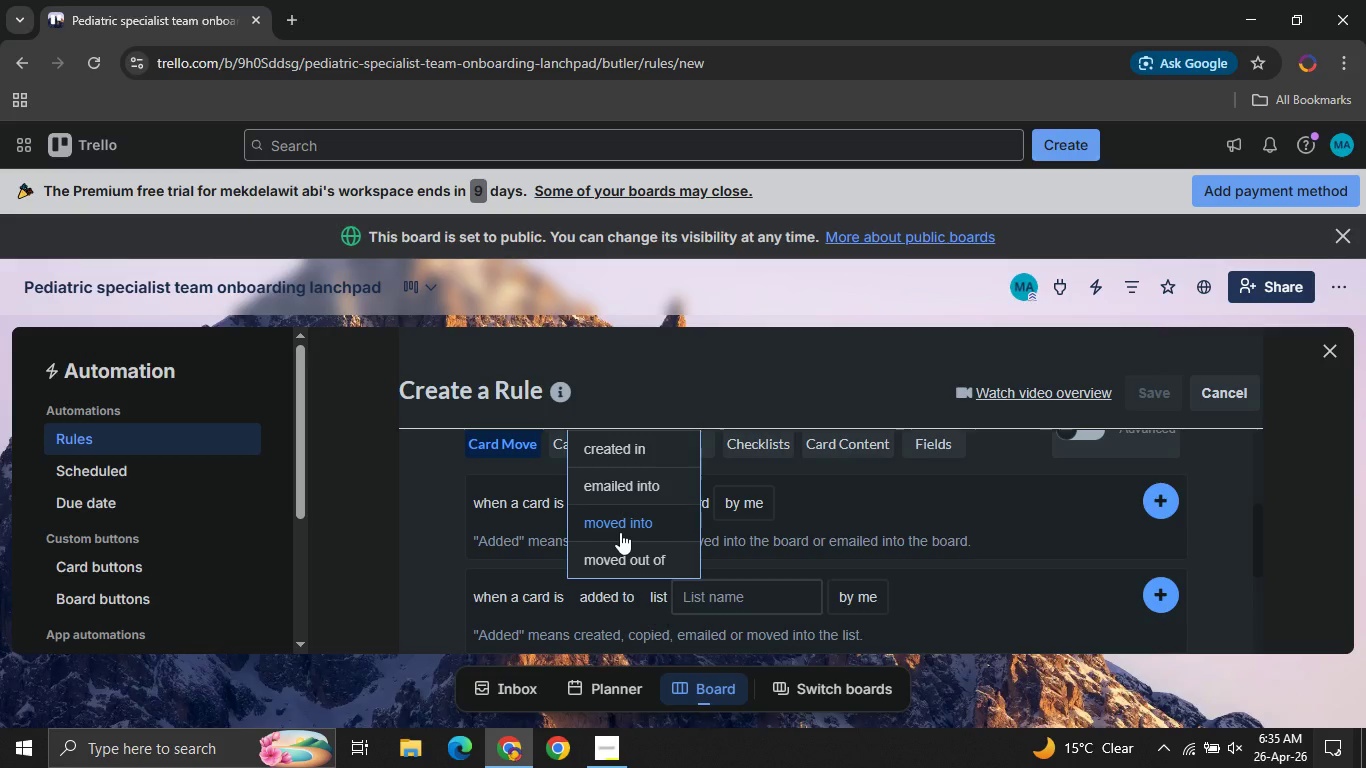 
left_click([620, 532])
 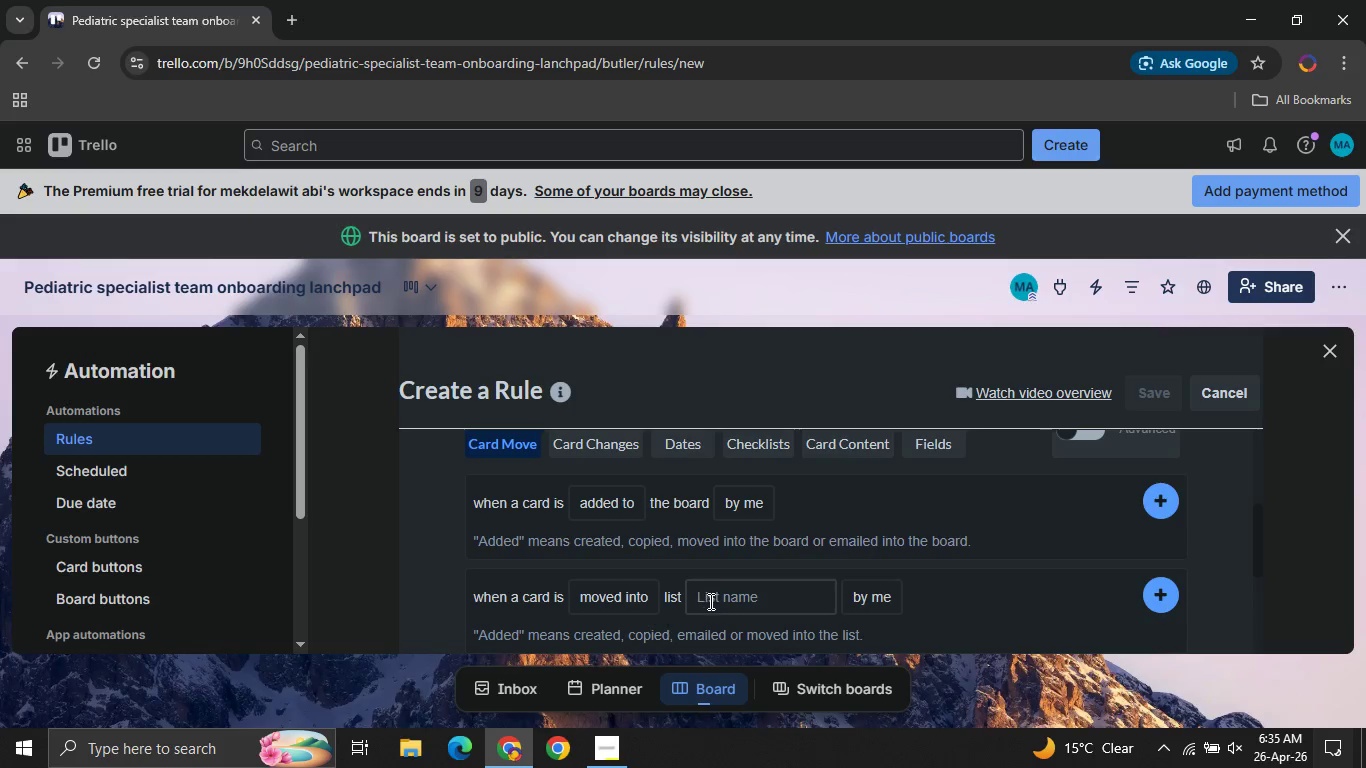 
left_click([709, 601])
 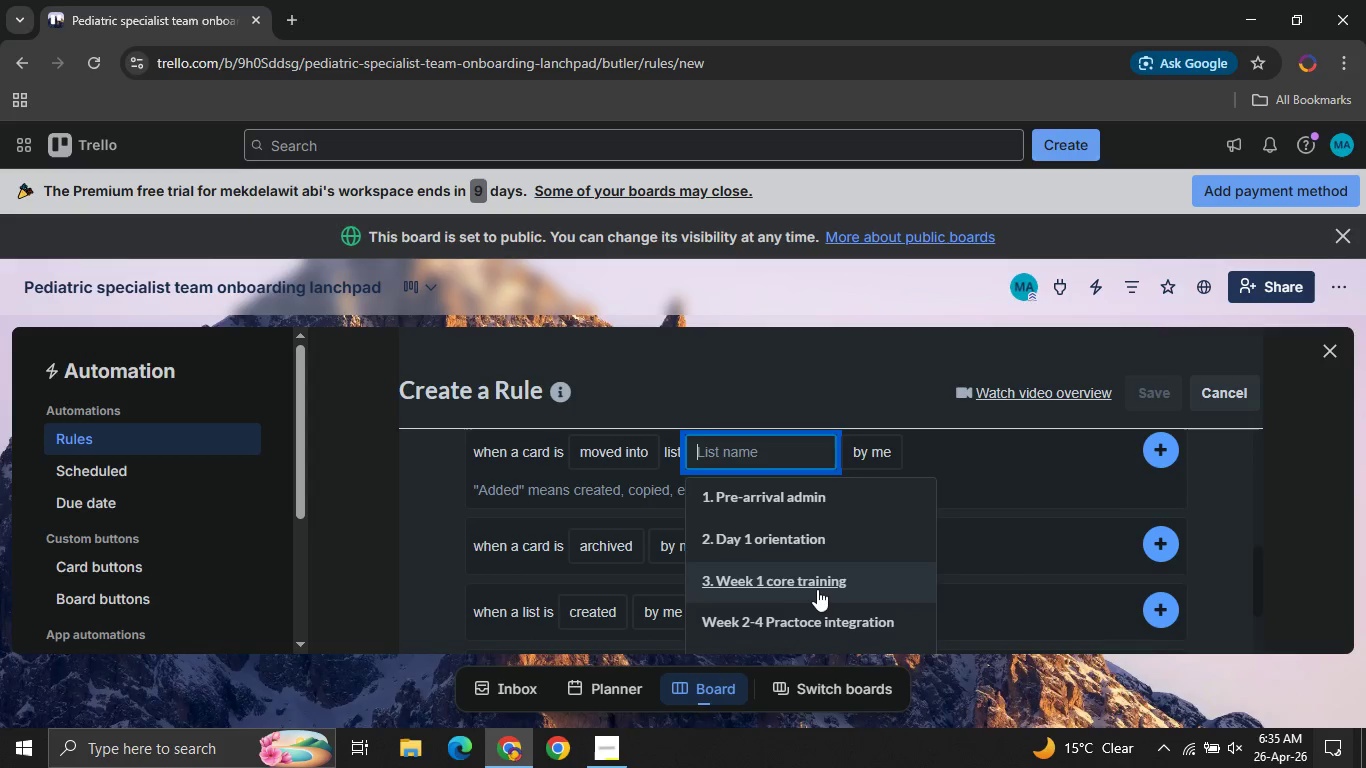 
left_click([818, 589])
 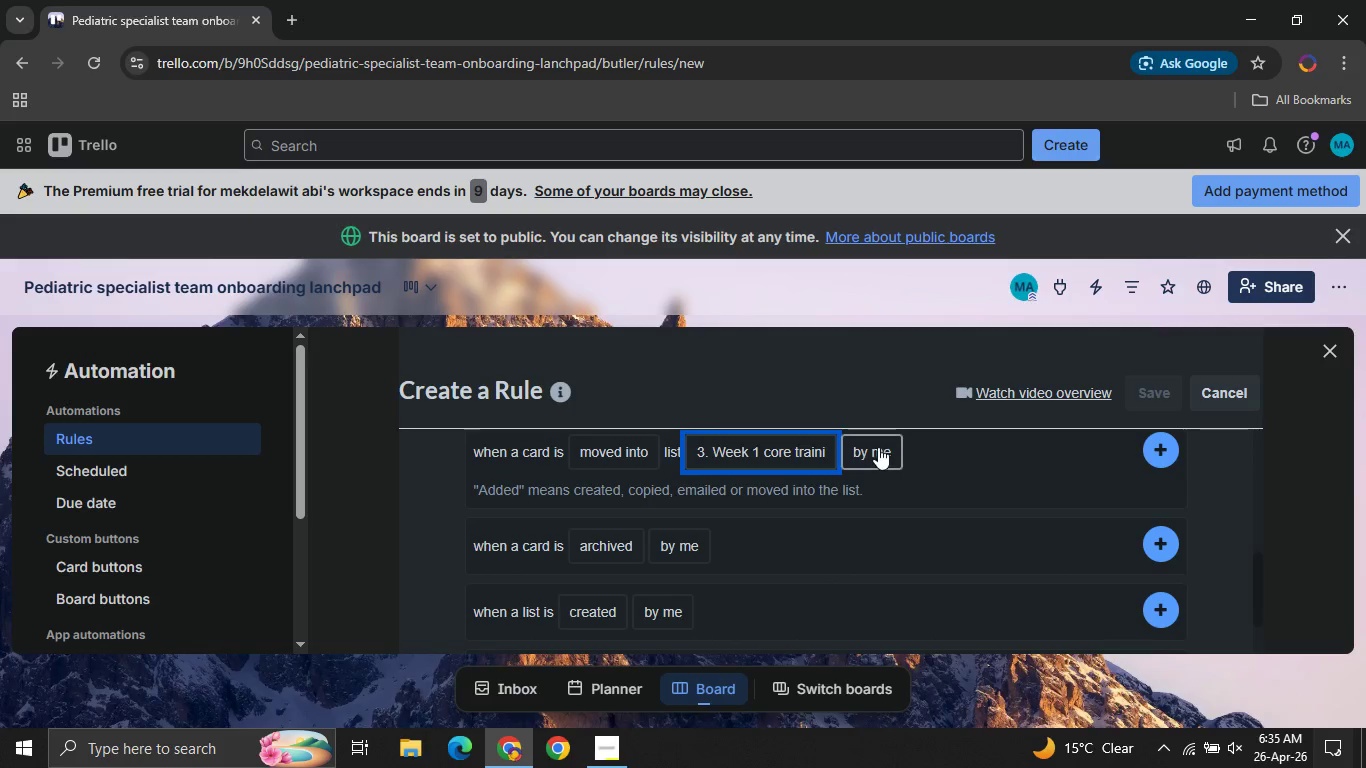 
left_click([878, 447])
 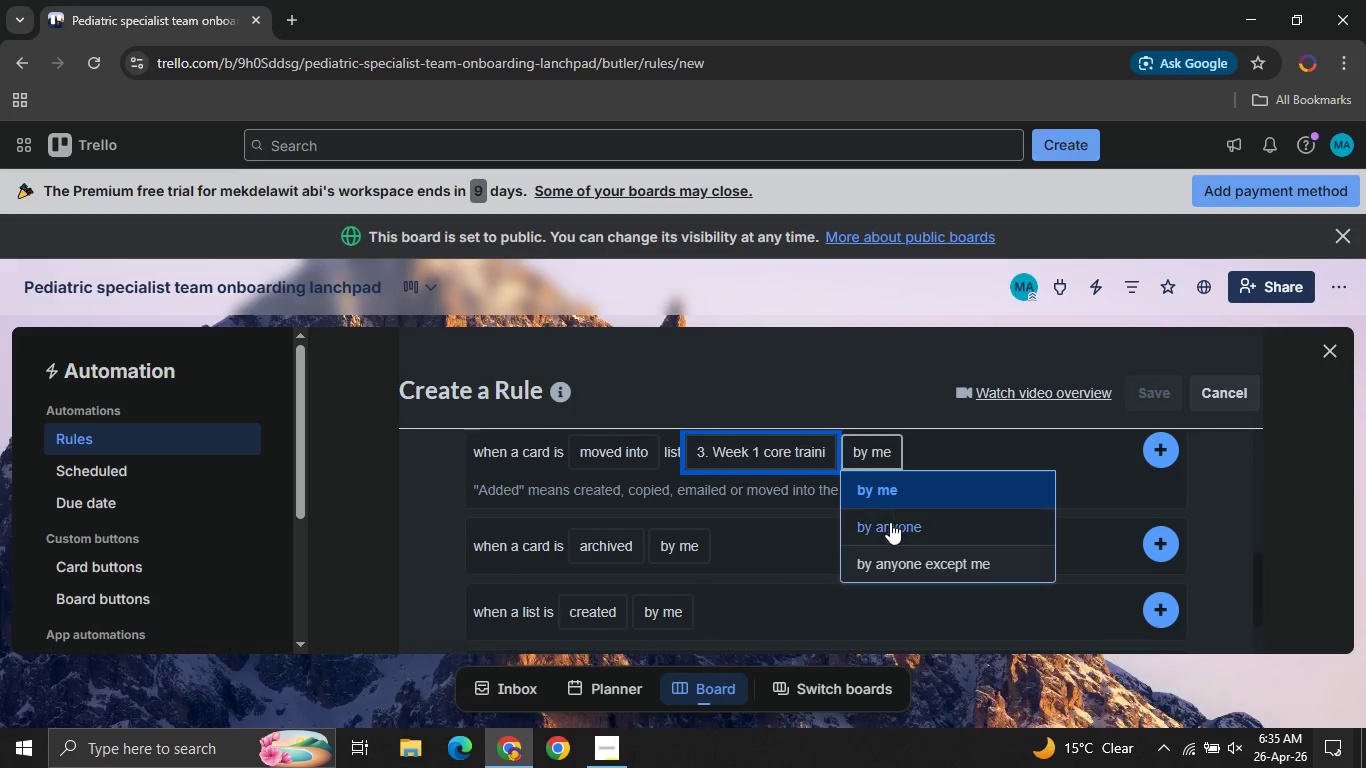 
left_click([890, 524])
 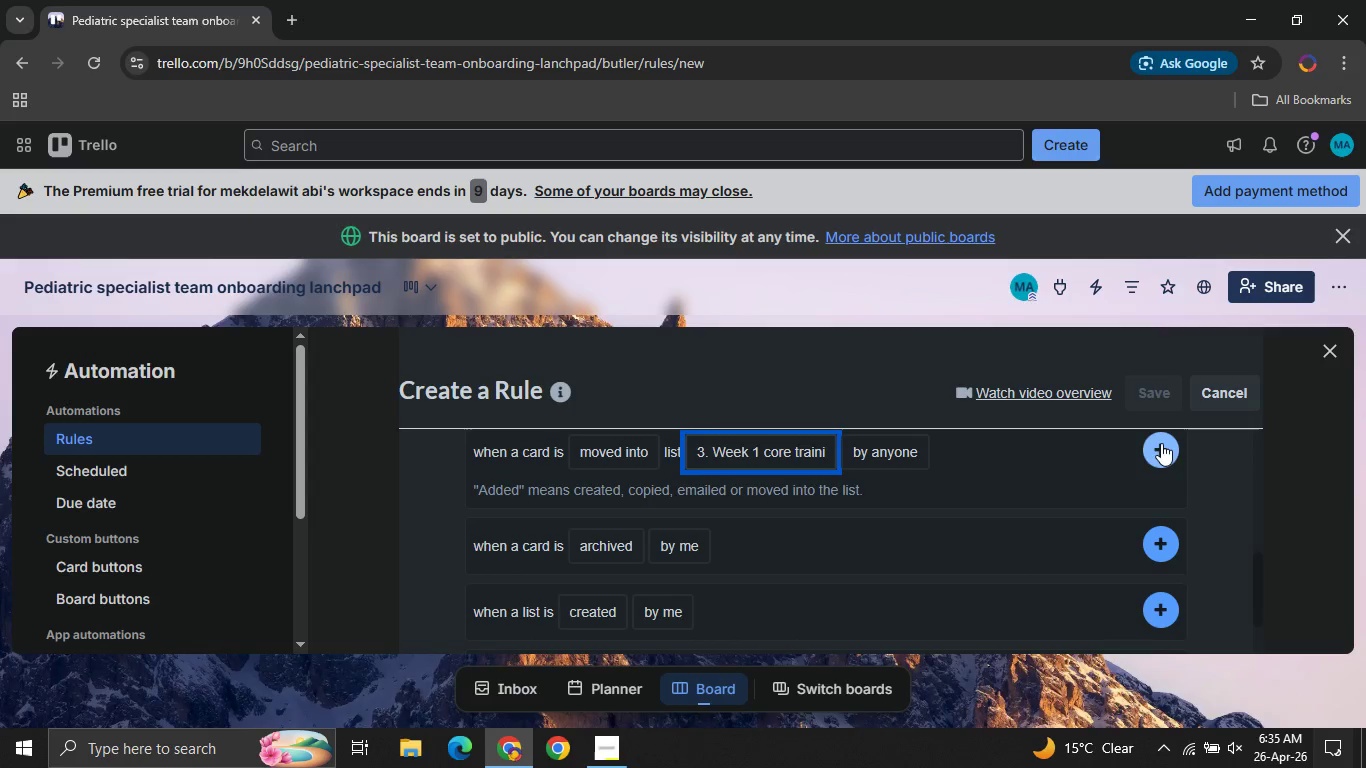 
left_click([1163, 448])
 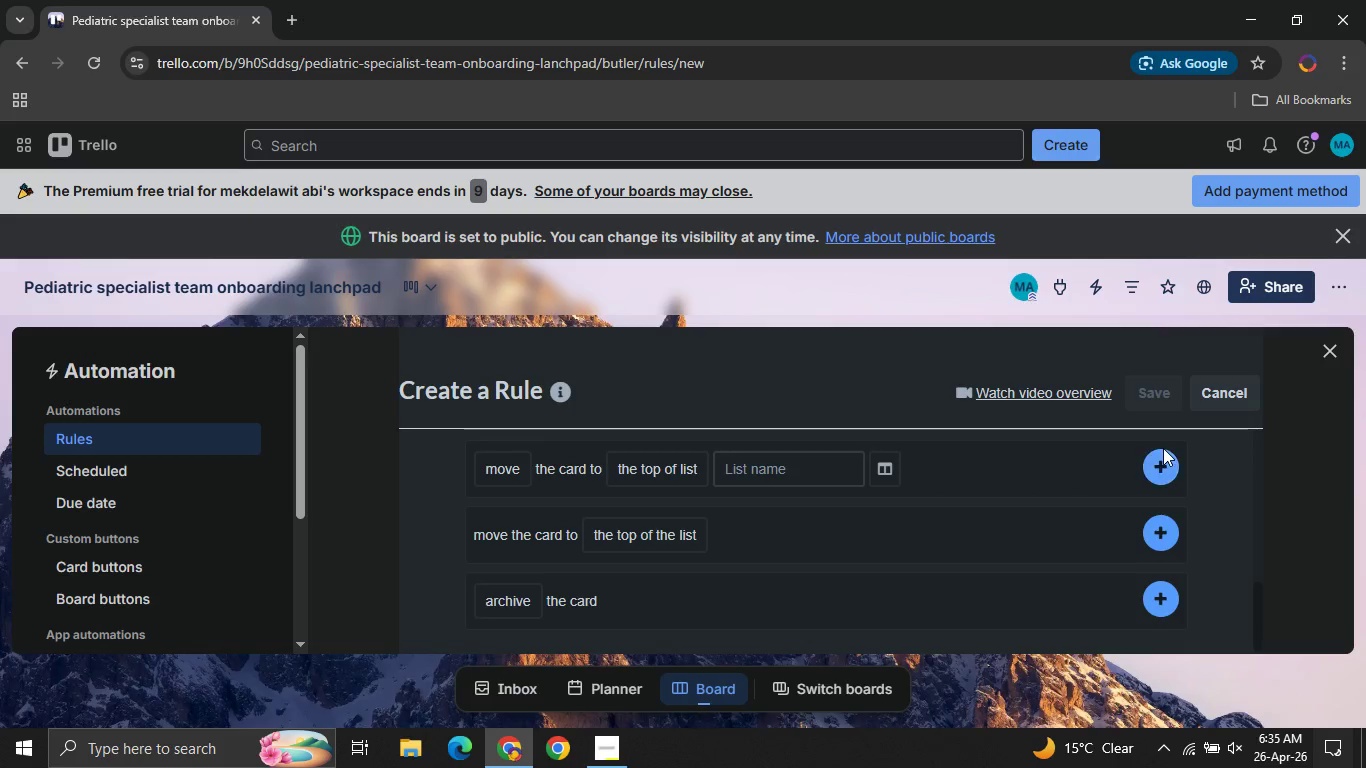 
mouse_move([711, 544])
 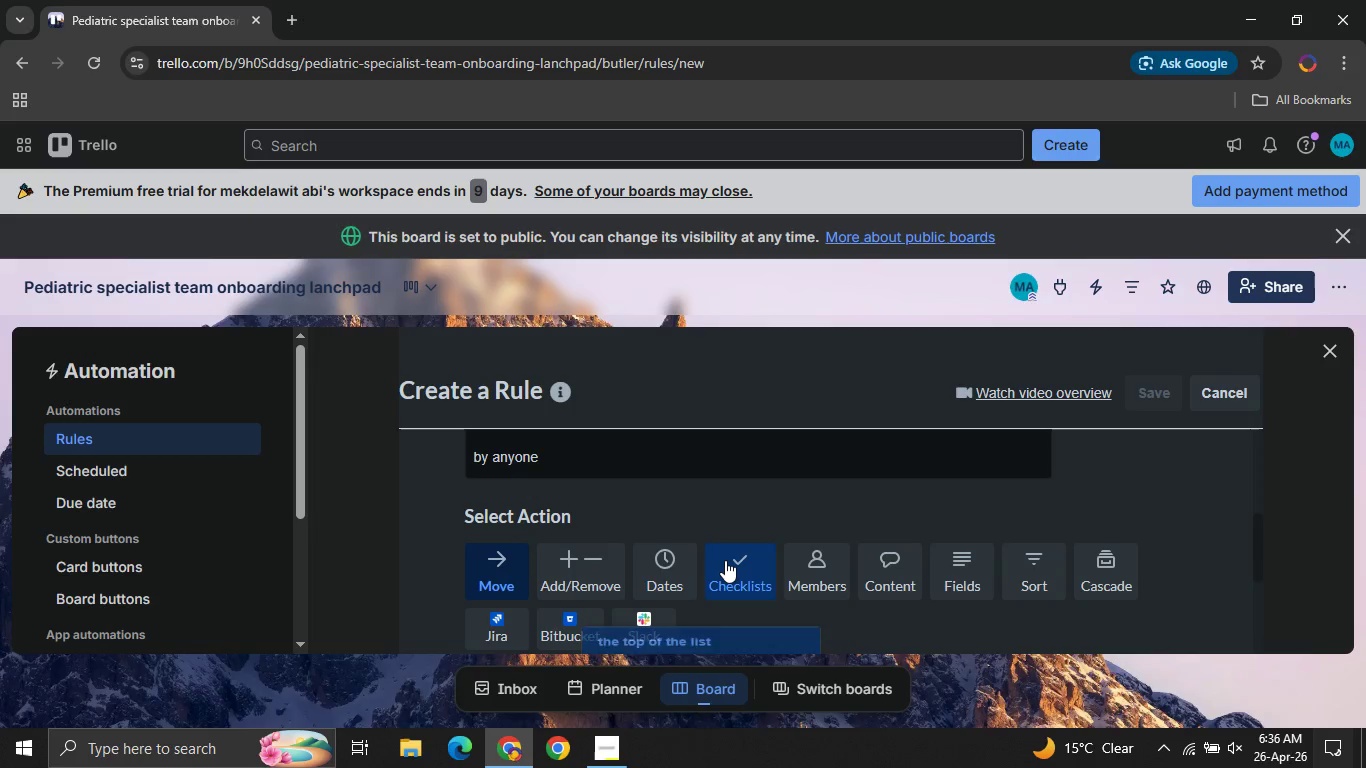 
left_click([725, 560])
 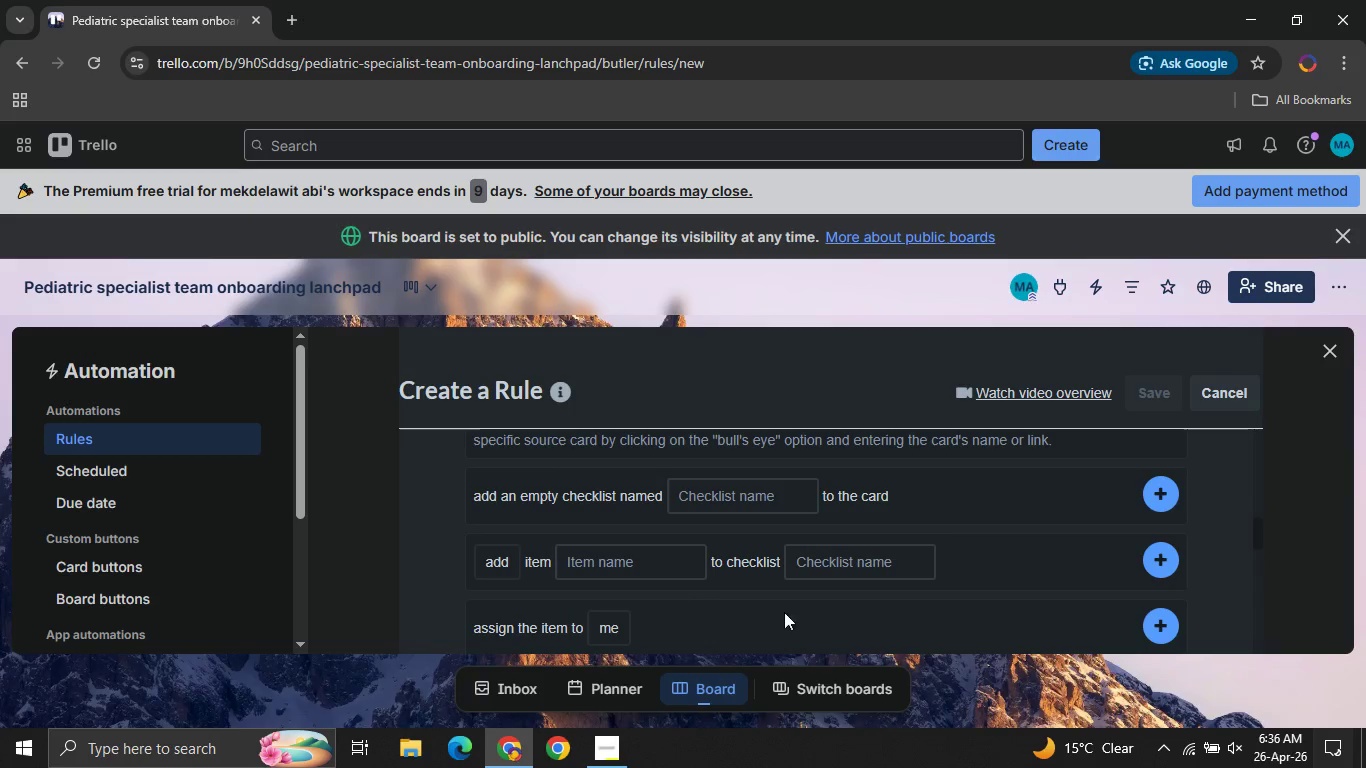 
left_click([814, 567])
 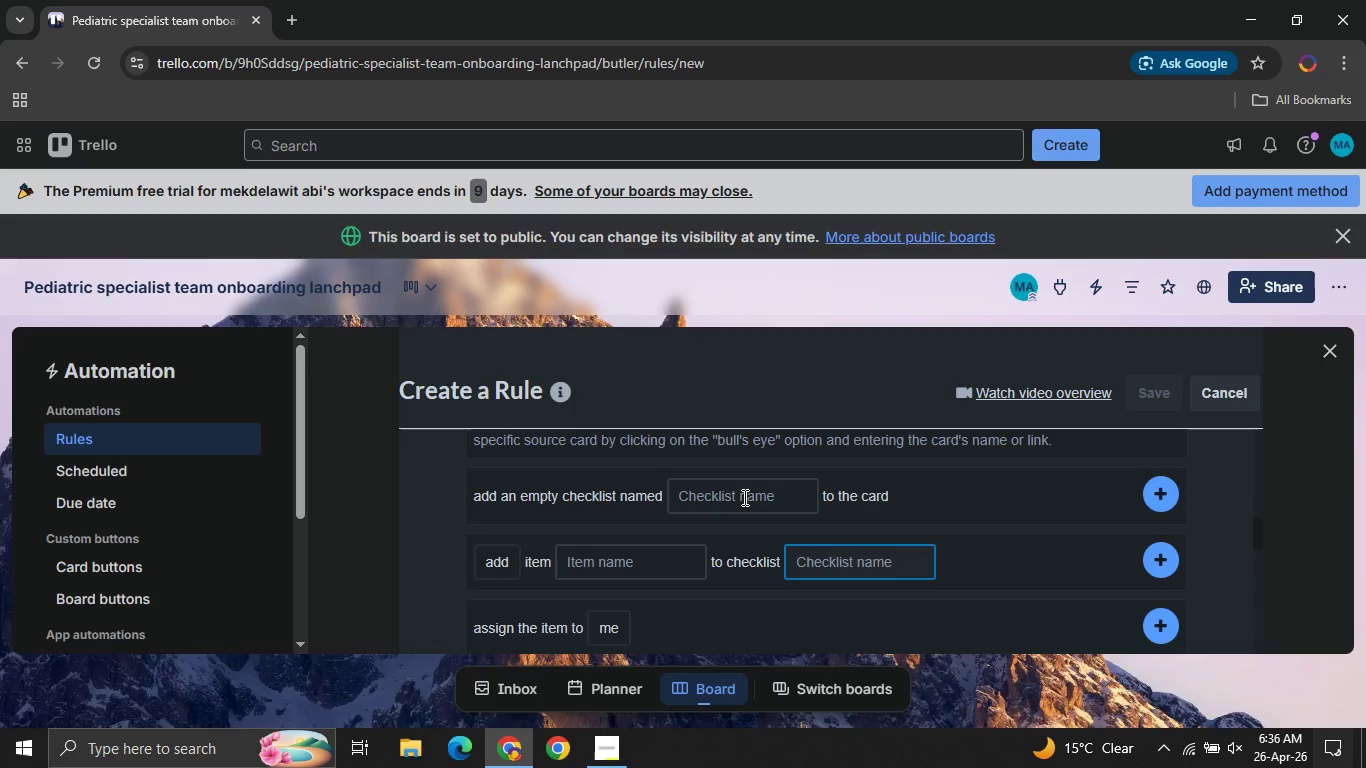 
left_click([737, 492])
 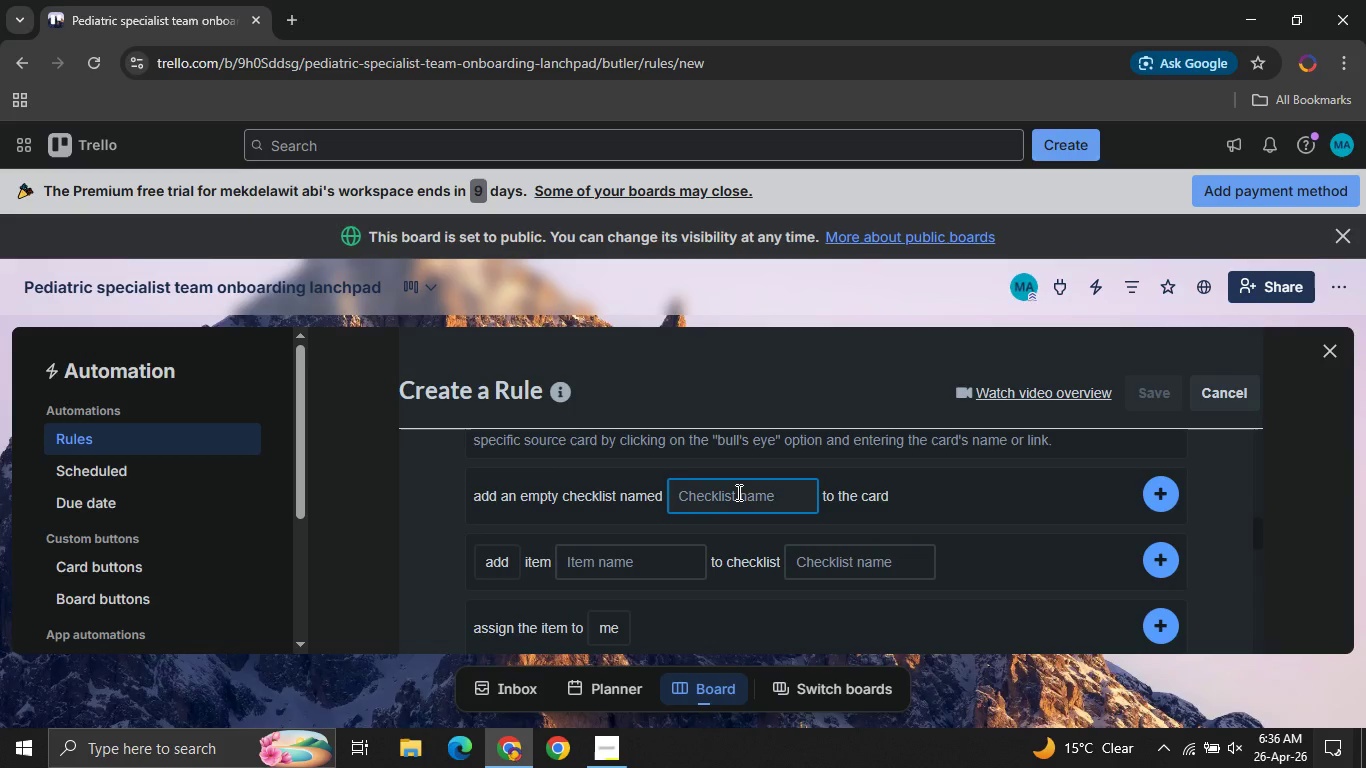 
type(Tra)
key(Backspace)
key(Backspace)
key(Backspace)
 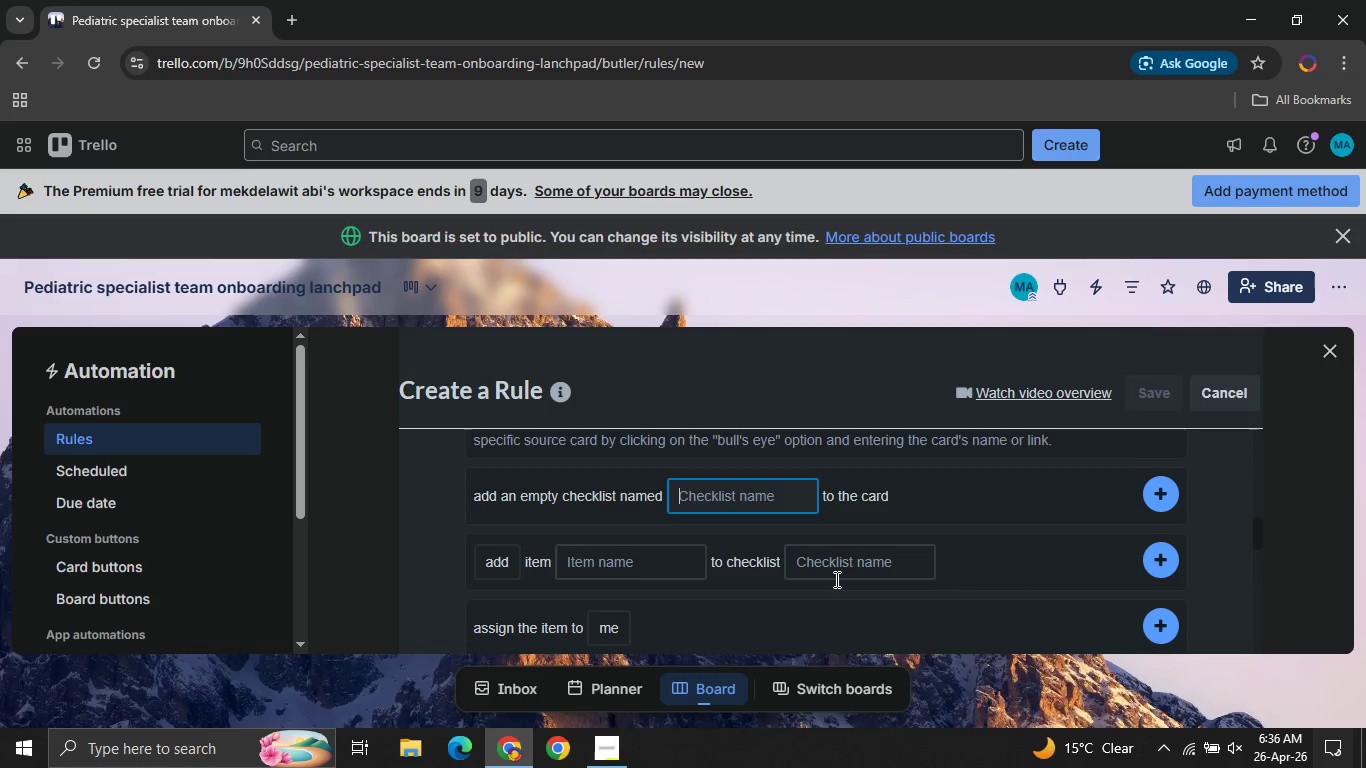 
left_click([835, 579])
 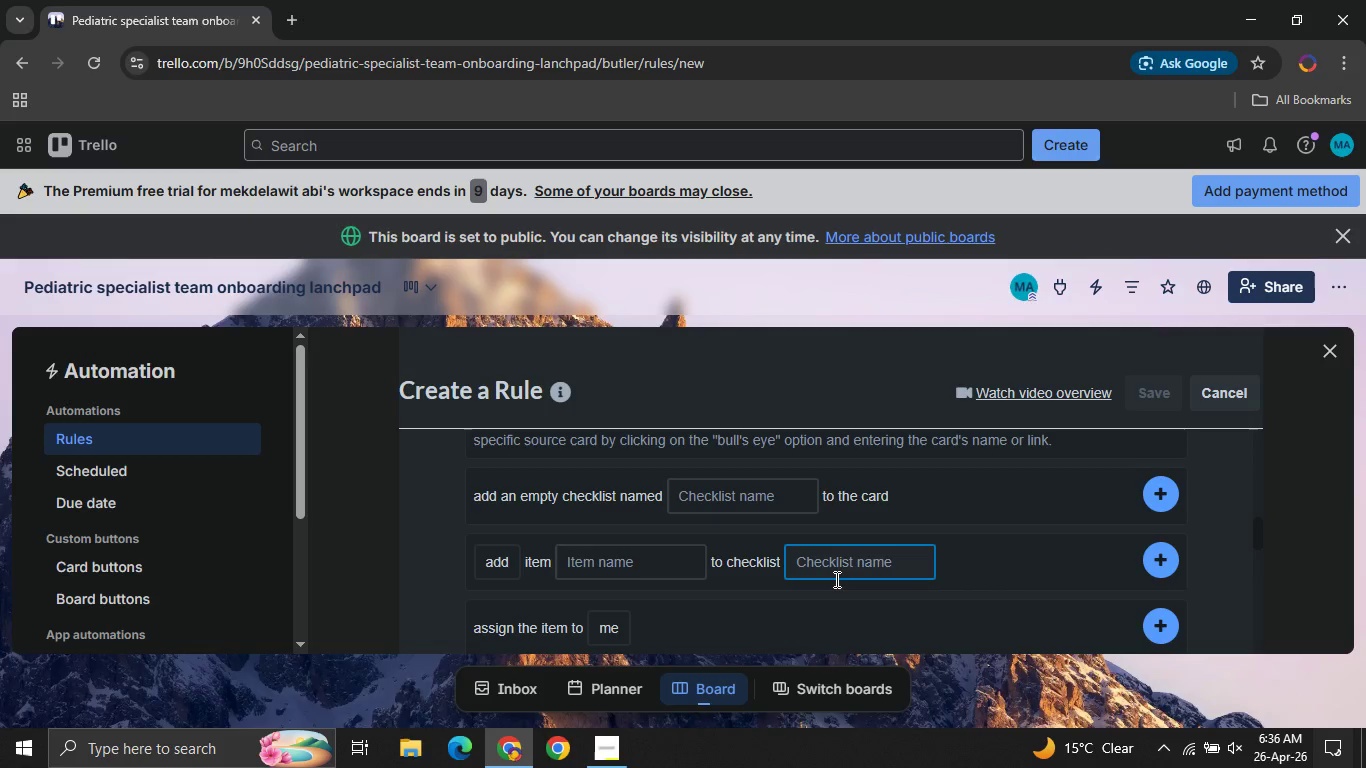 
type(Training checklist )
 